 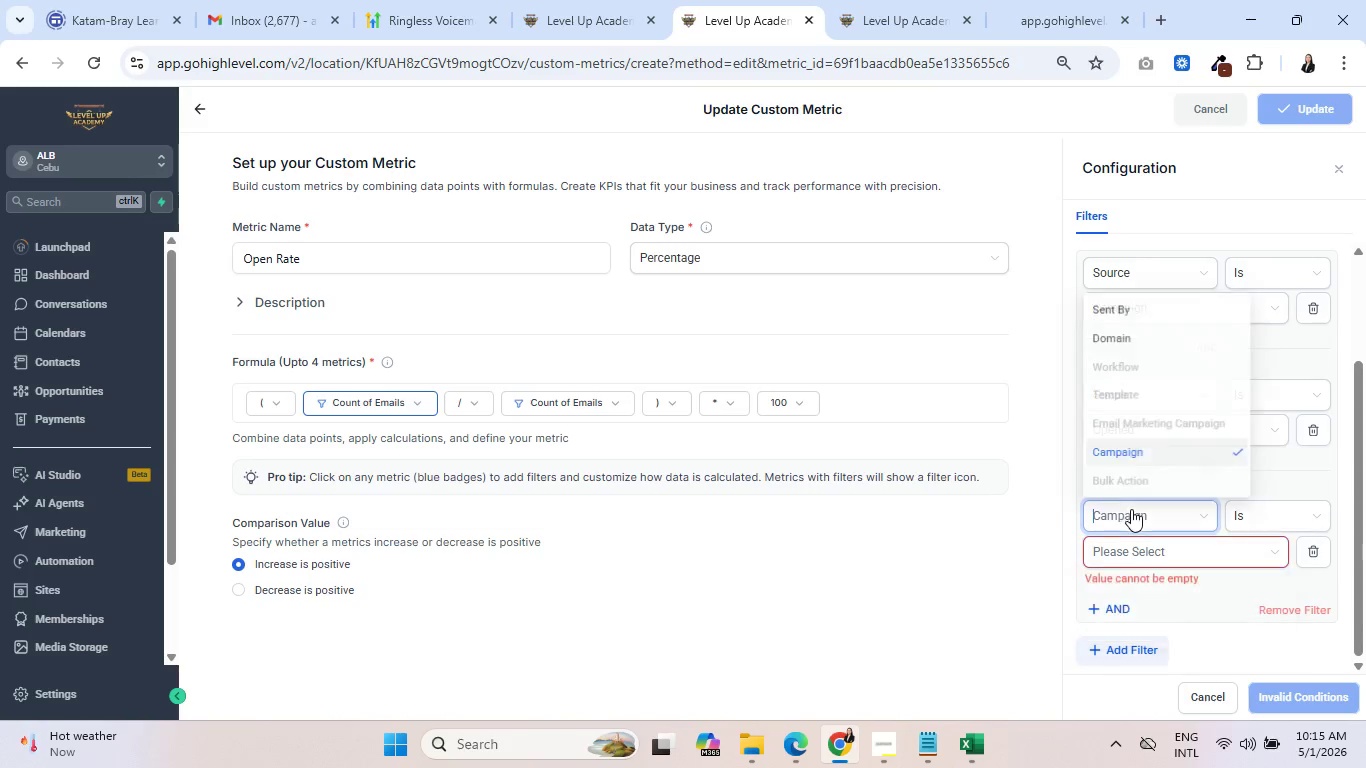 
triple_click([1156, 556])
 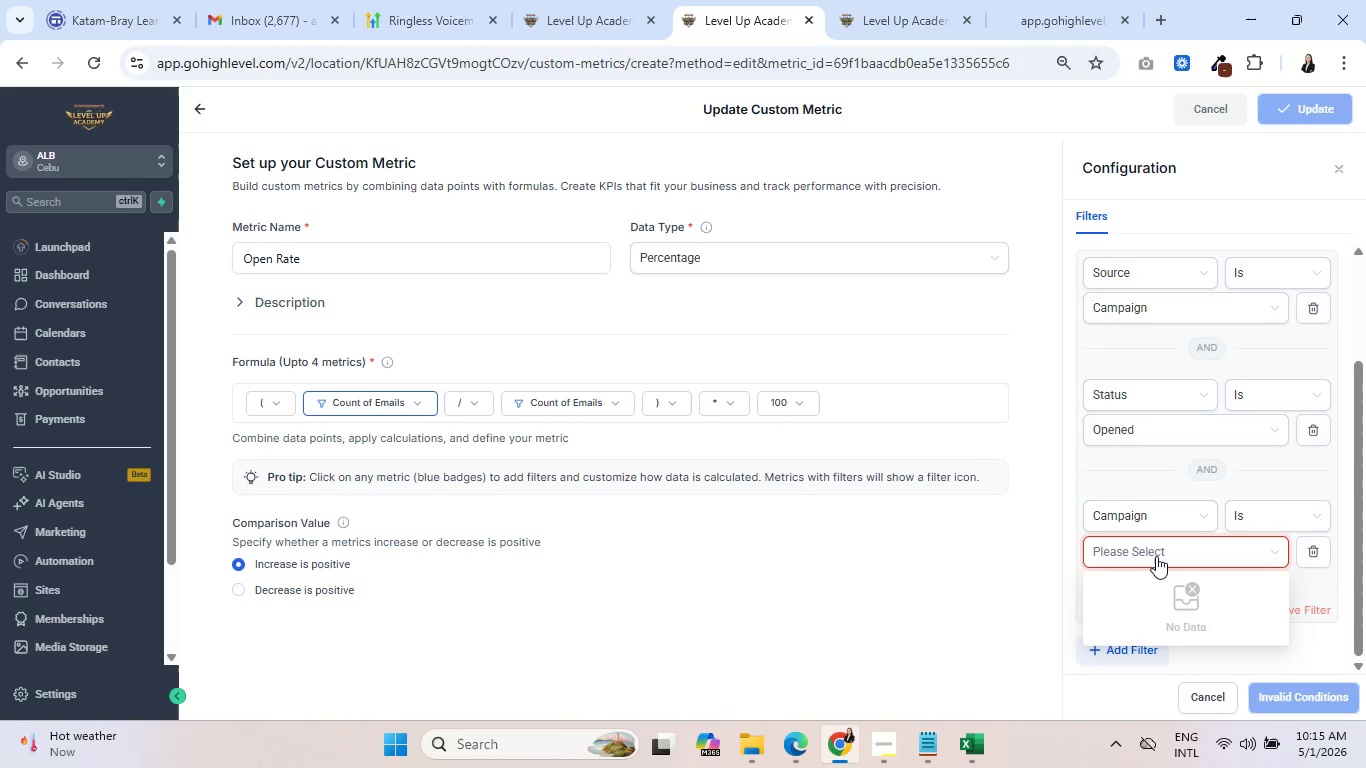 
scroll: coordinate [1156, 556], scroll_direction: down, amount: 2.0
 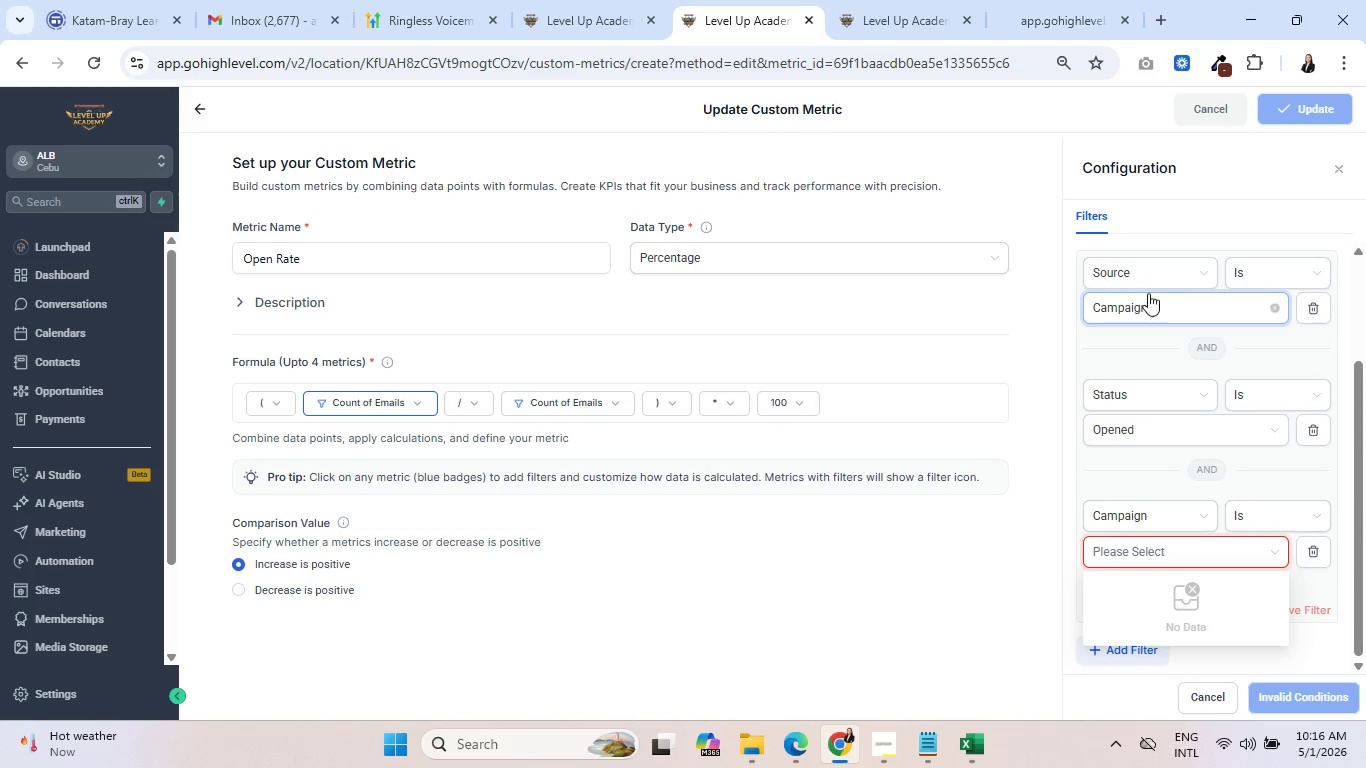 
left_click([1148, 282])
 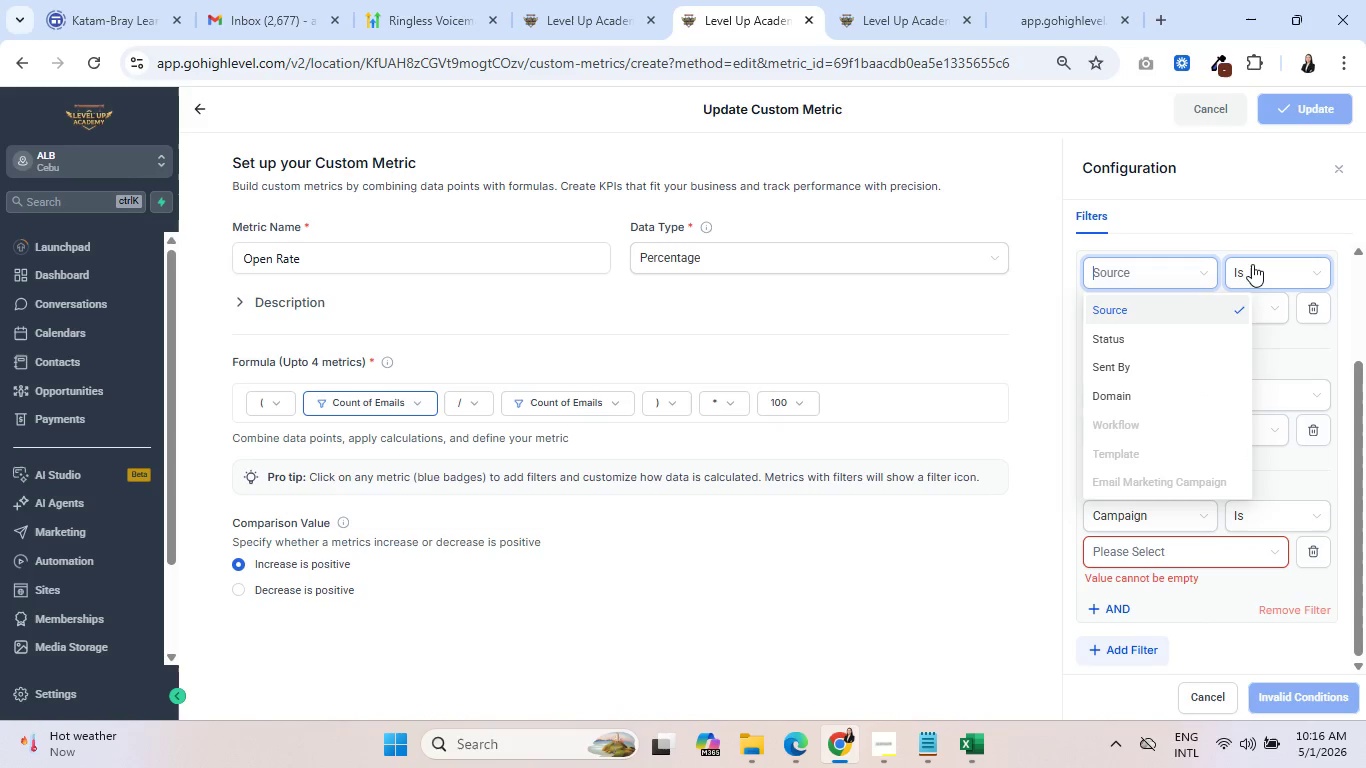 
scroll: coordinate [1139, 381], scroll_direction: down, amount: 2.0
 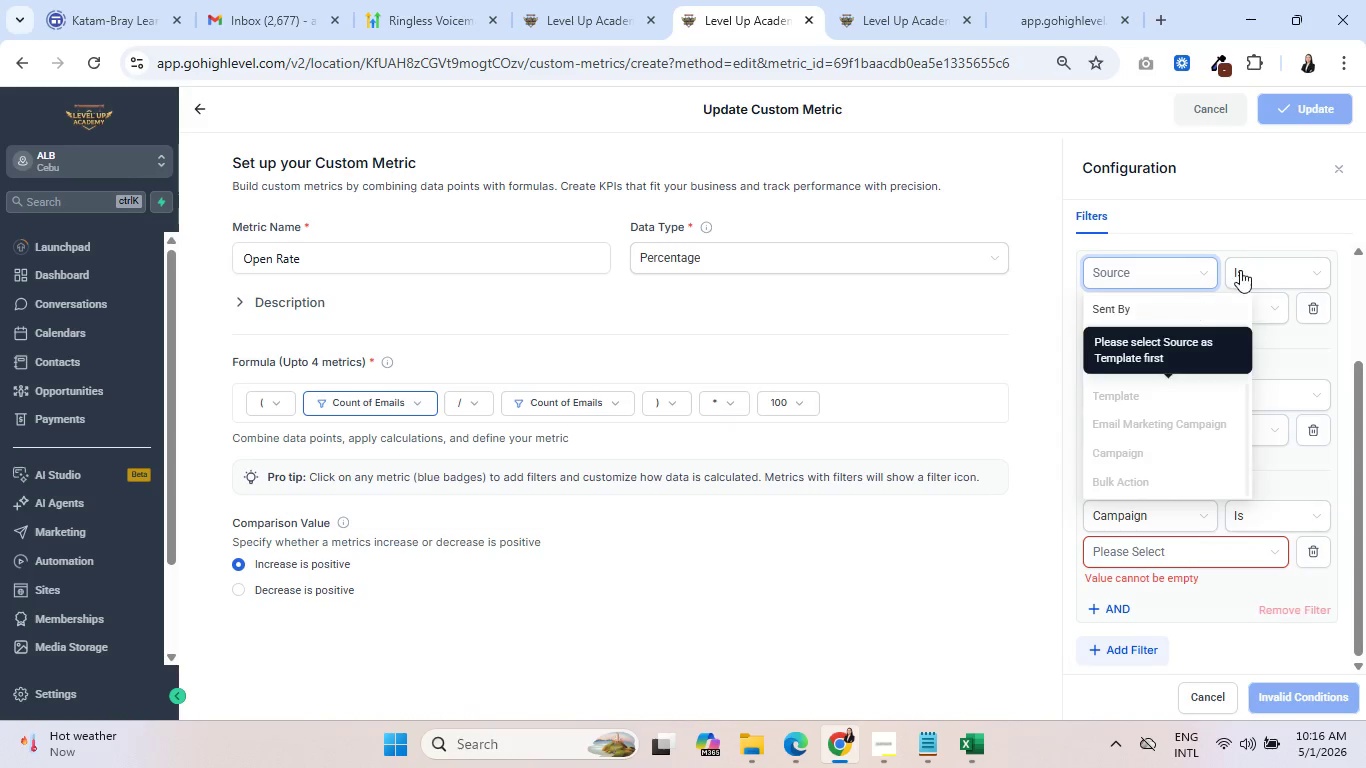 
left_click([1242, 270])
 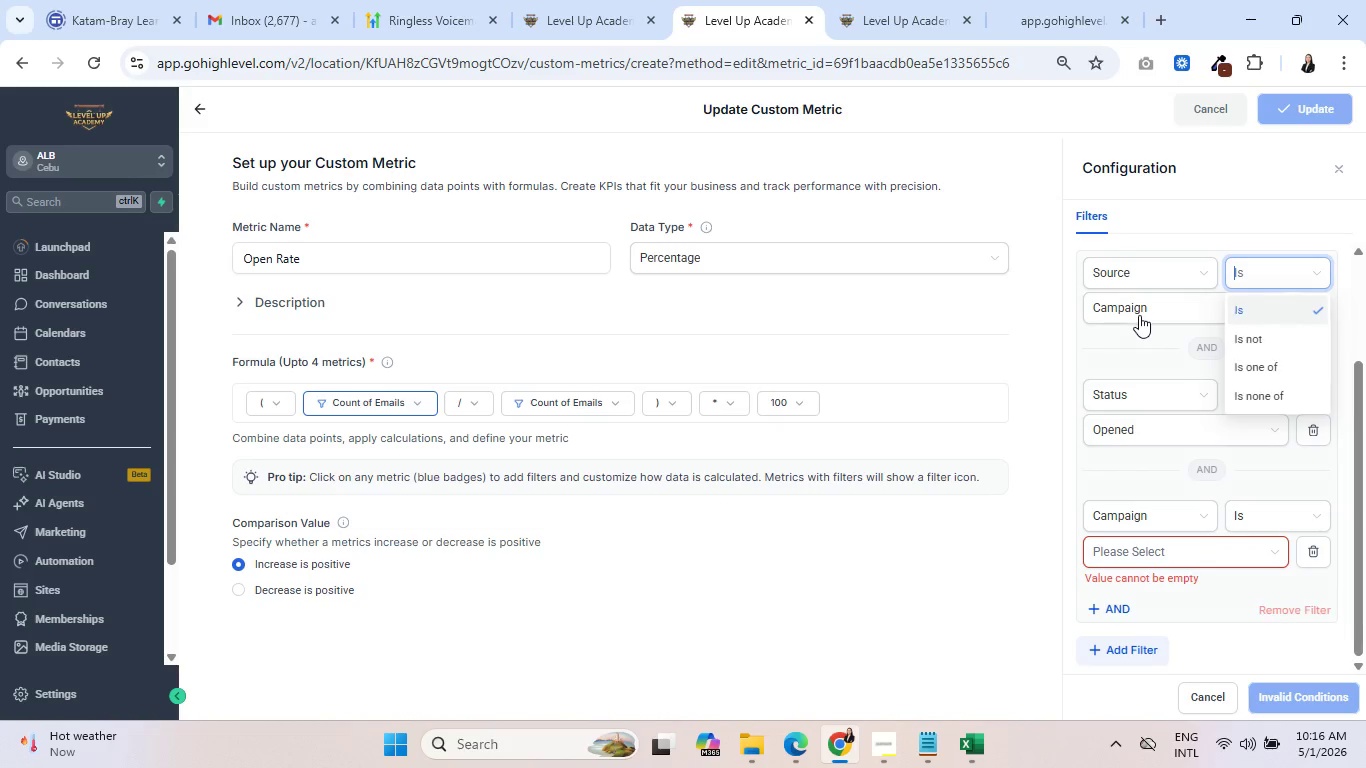 
left_click([1139, 315])
 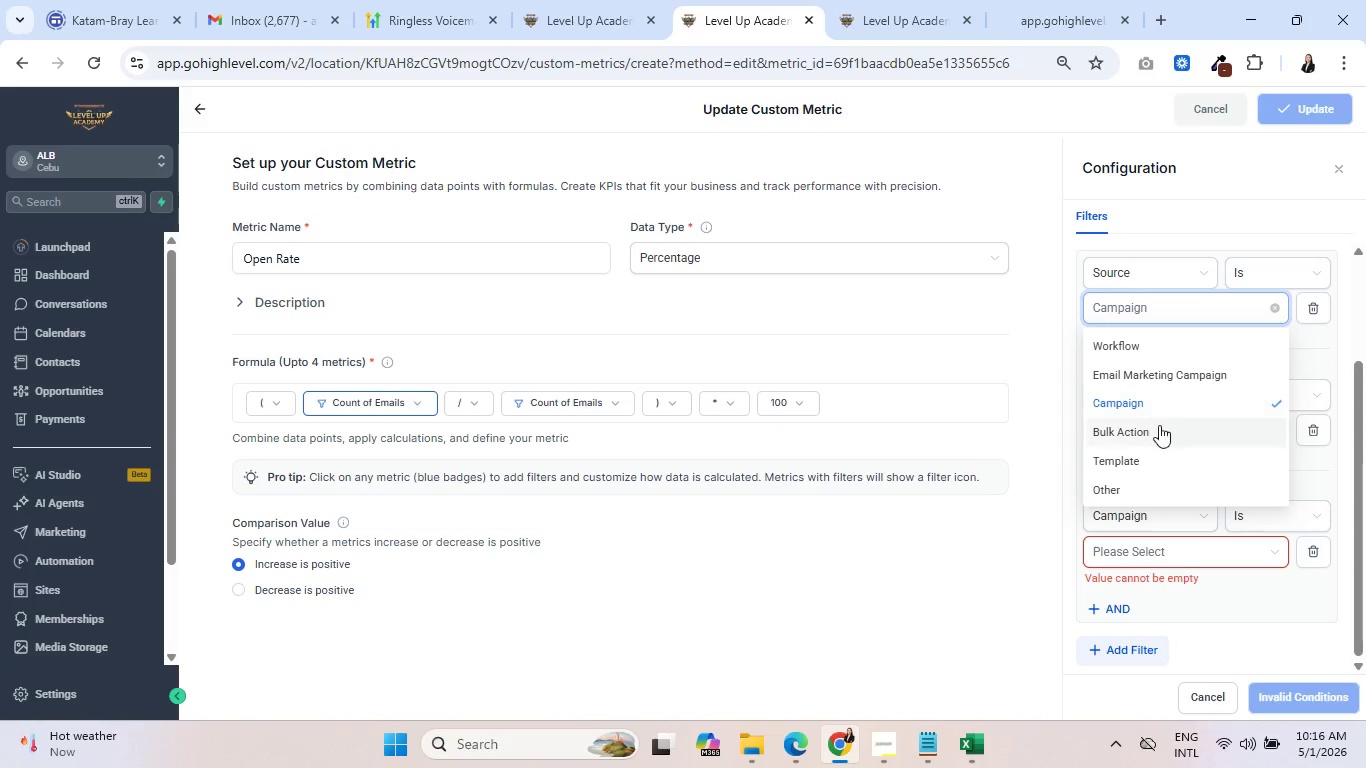 
scroll: coordinate [1198, 396], scroll_direction: down, amount: 1.0
 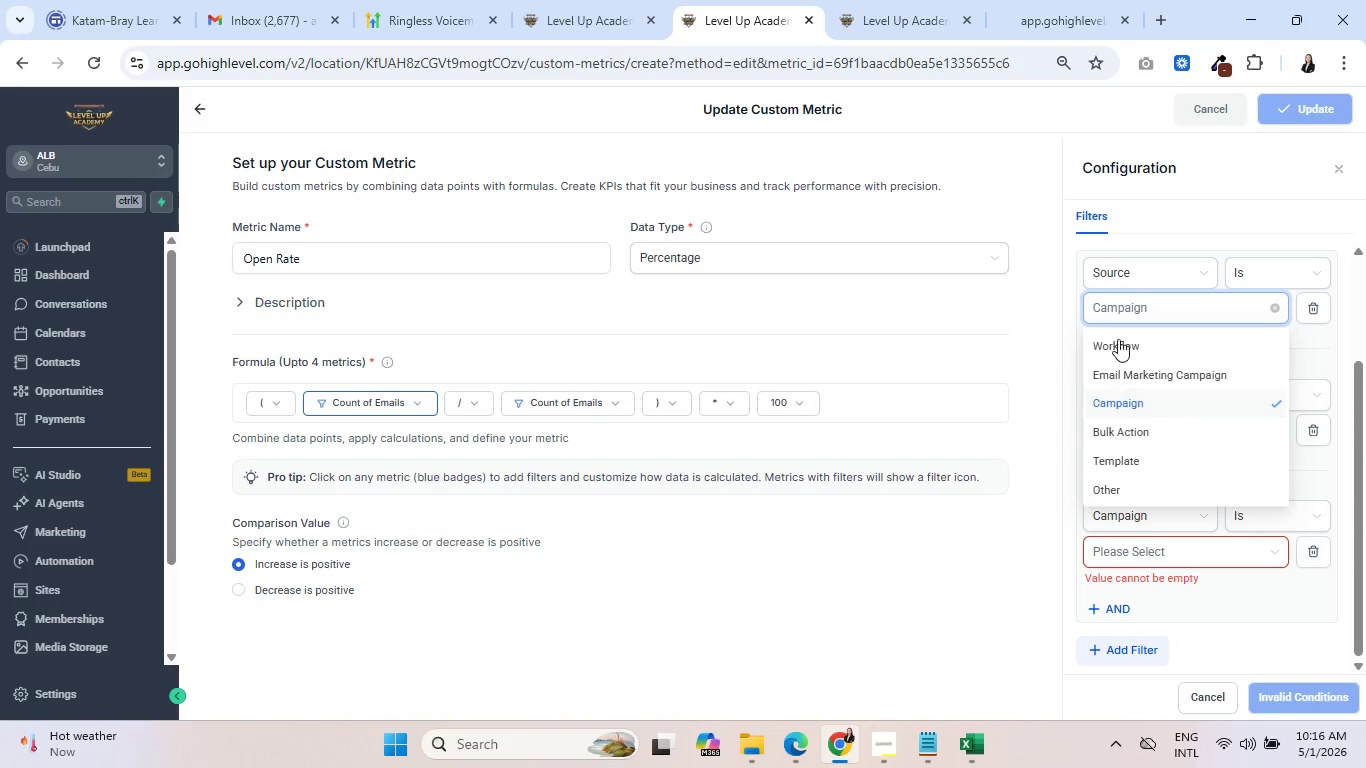 
left_click([1117, 337])
 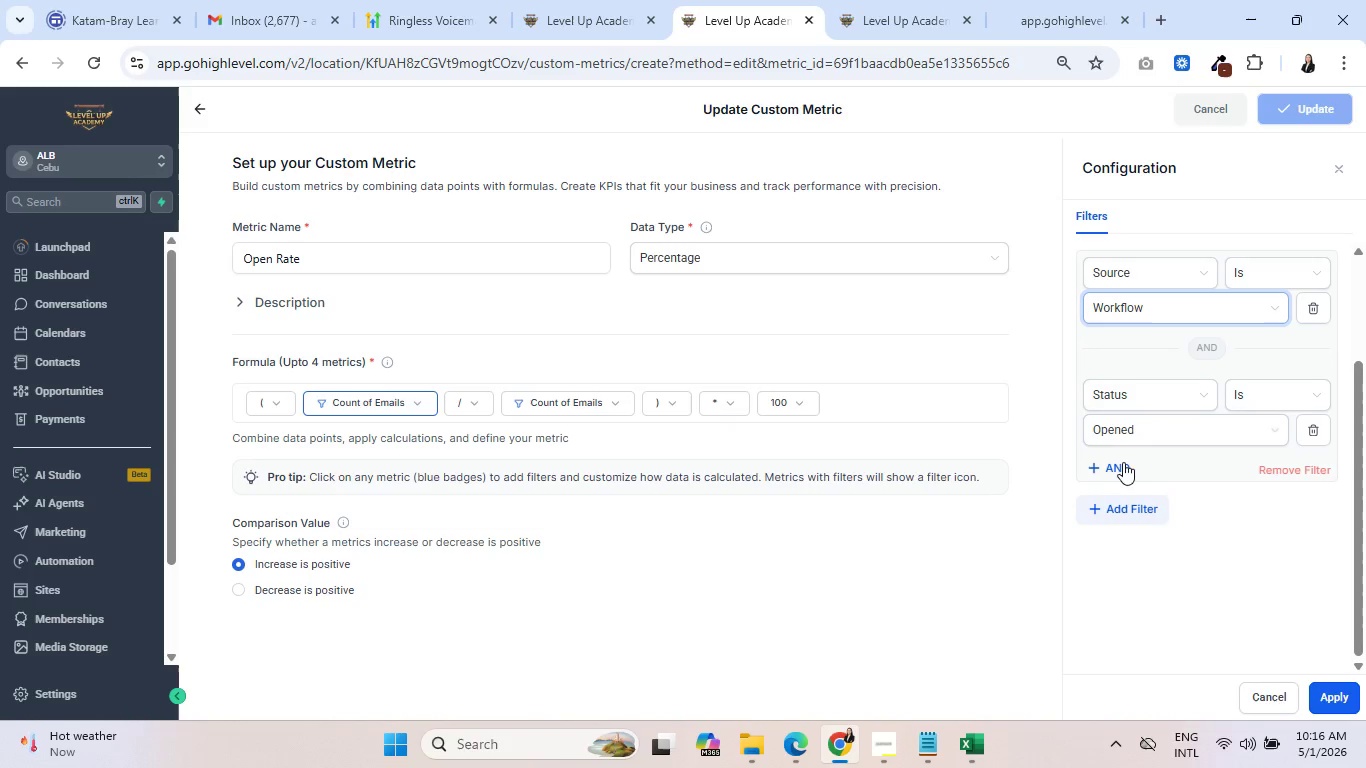 
left_click([1115, 464])
 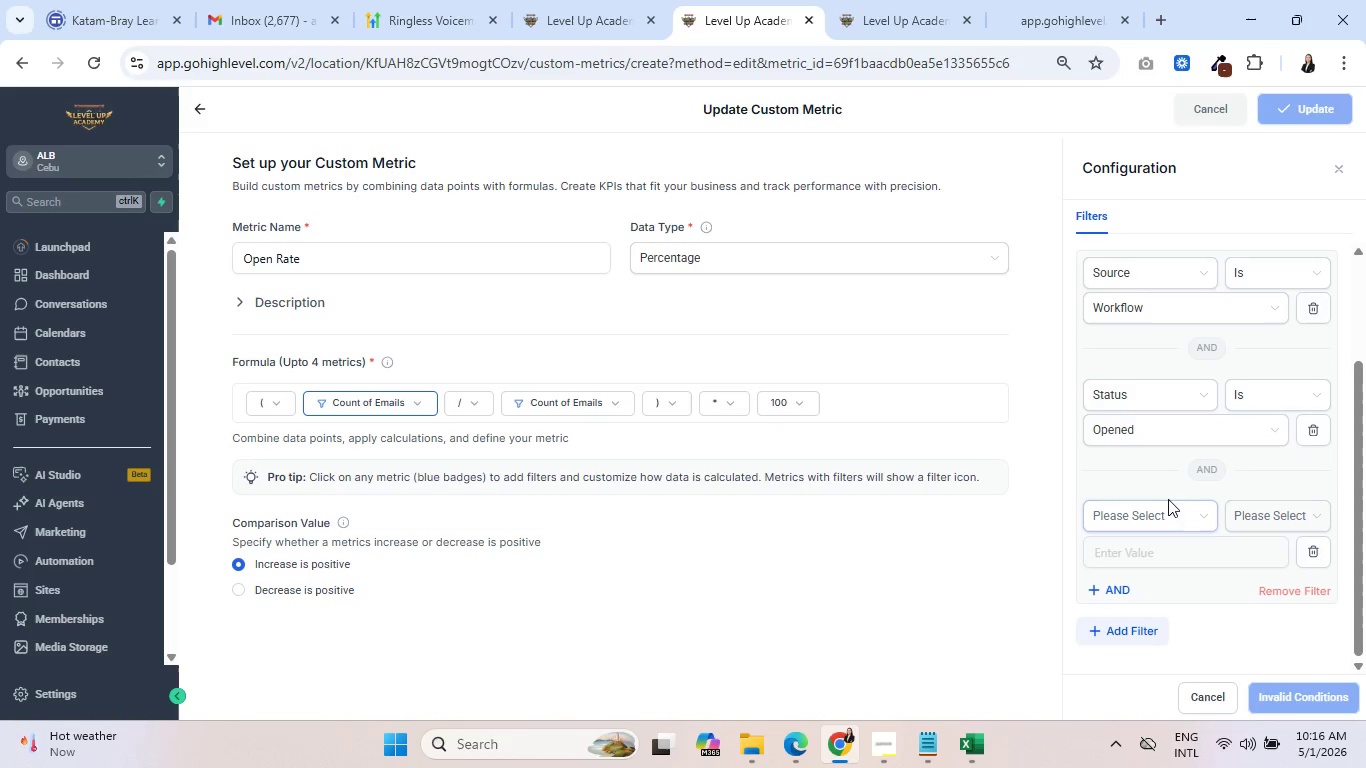 
scroll: coordinate [1195, 491], scroll_direction: down, amount: 1.0
 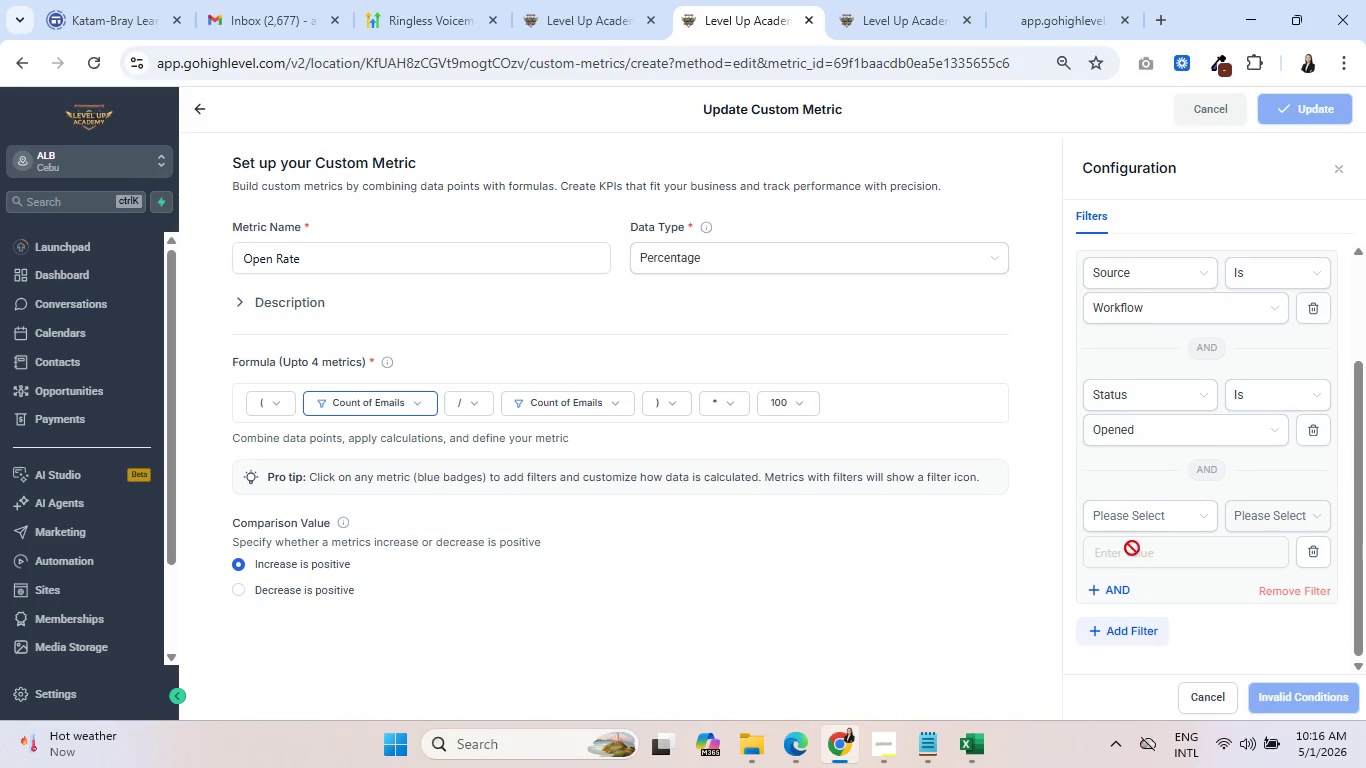 
left_click([1145, 519])
 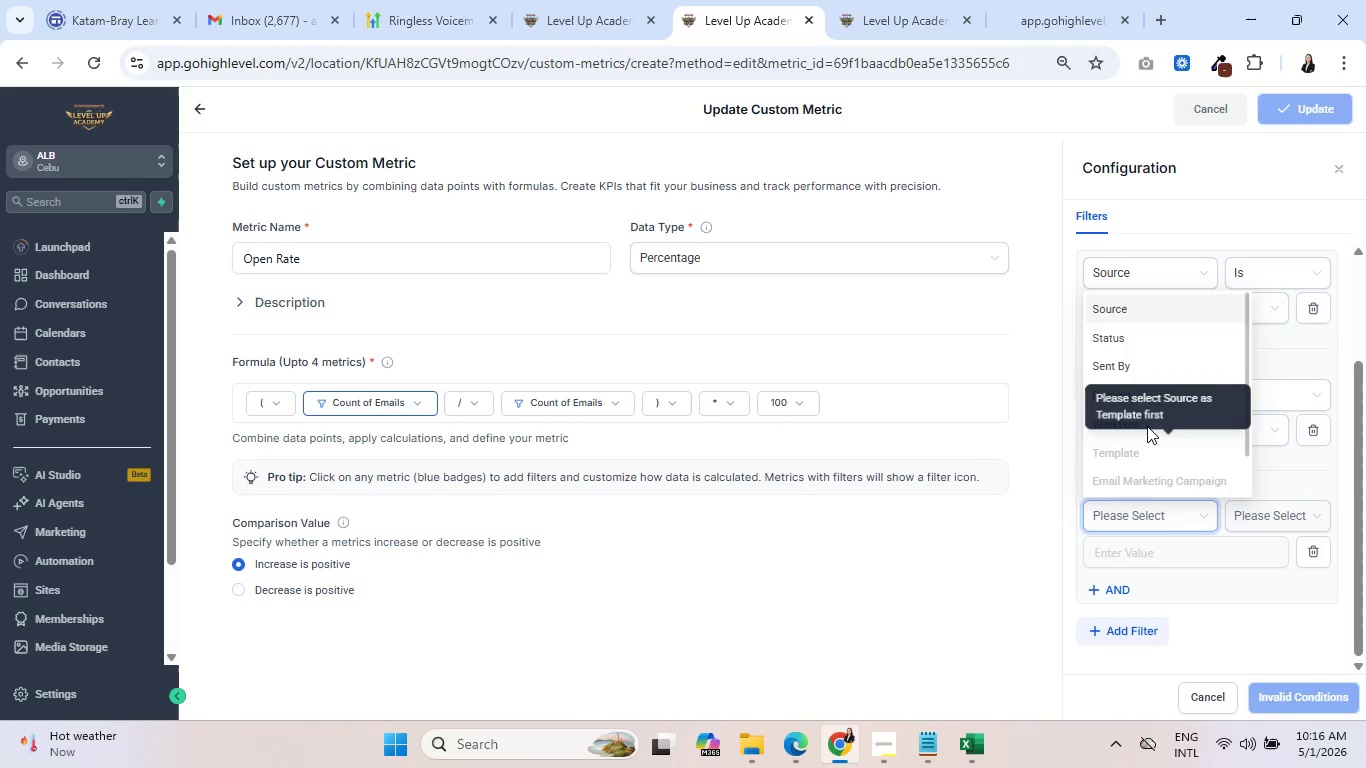 
left_click([1147, 424])
 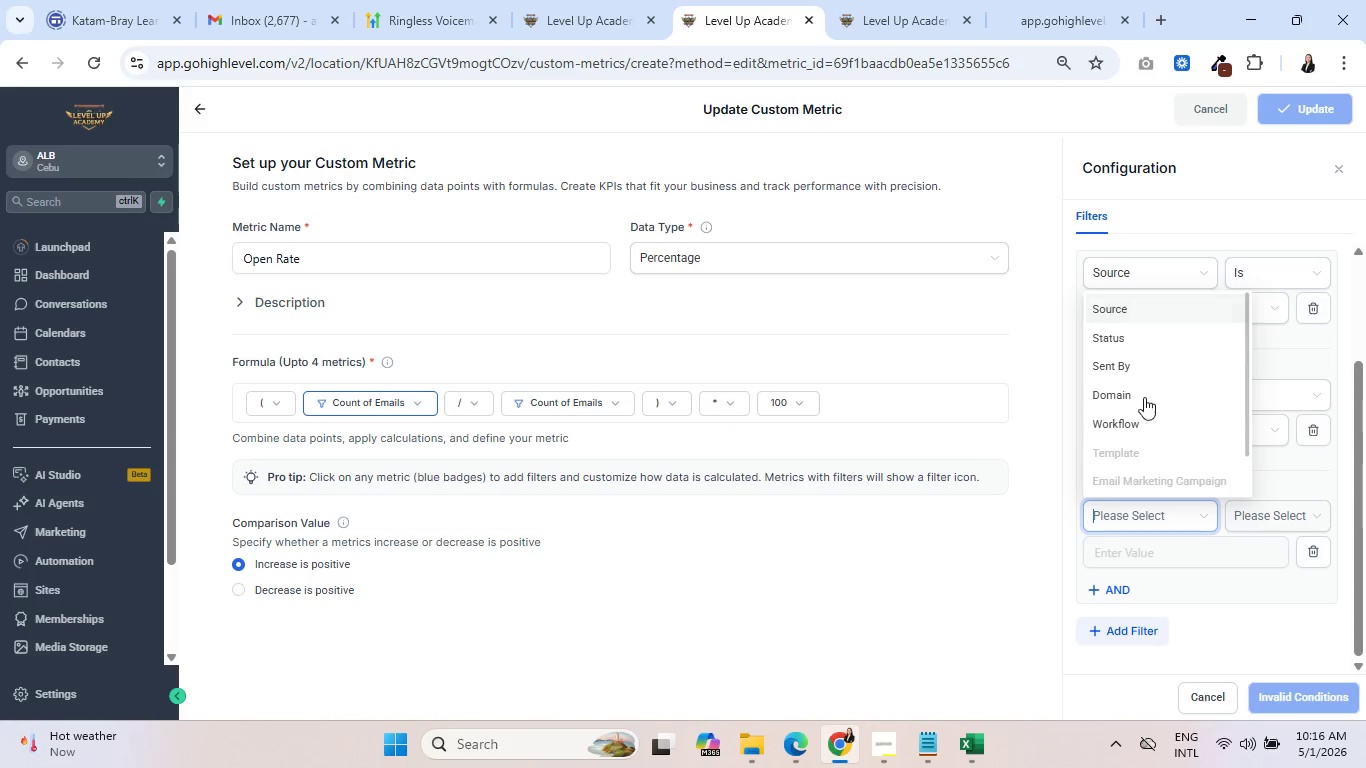 
left_click([1135, 420])
 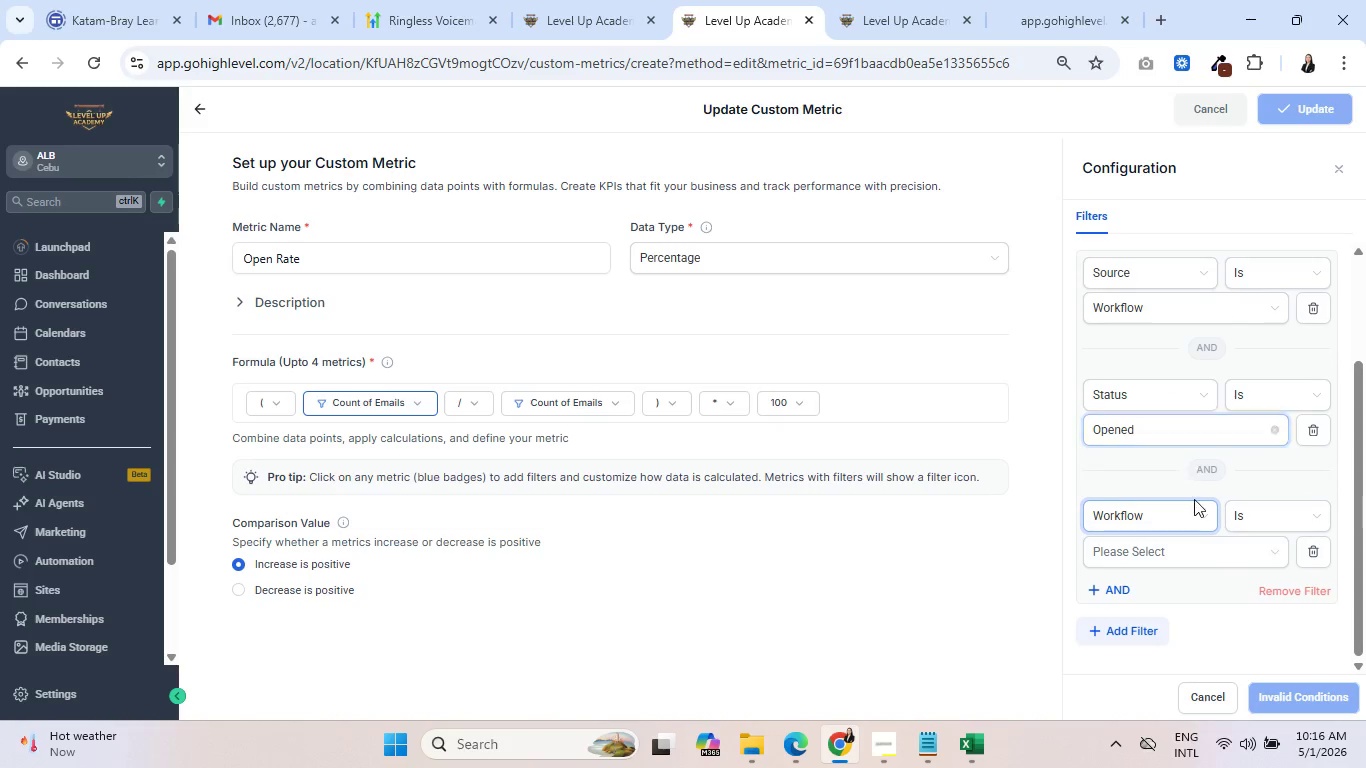 
left_click([1186, 549])
 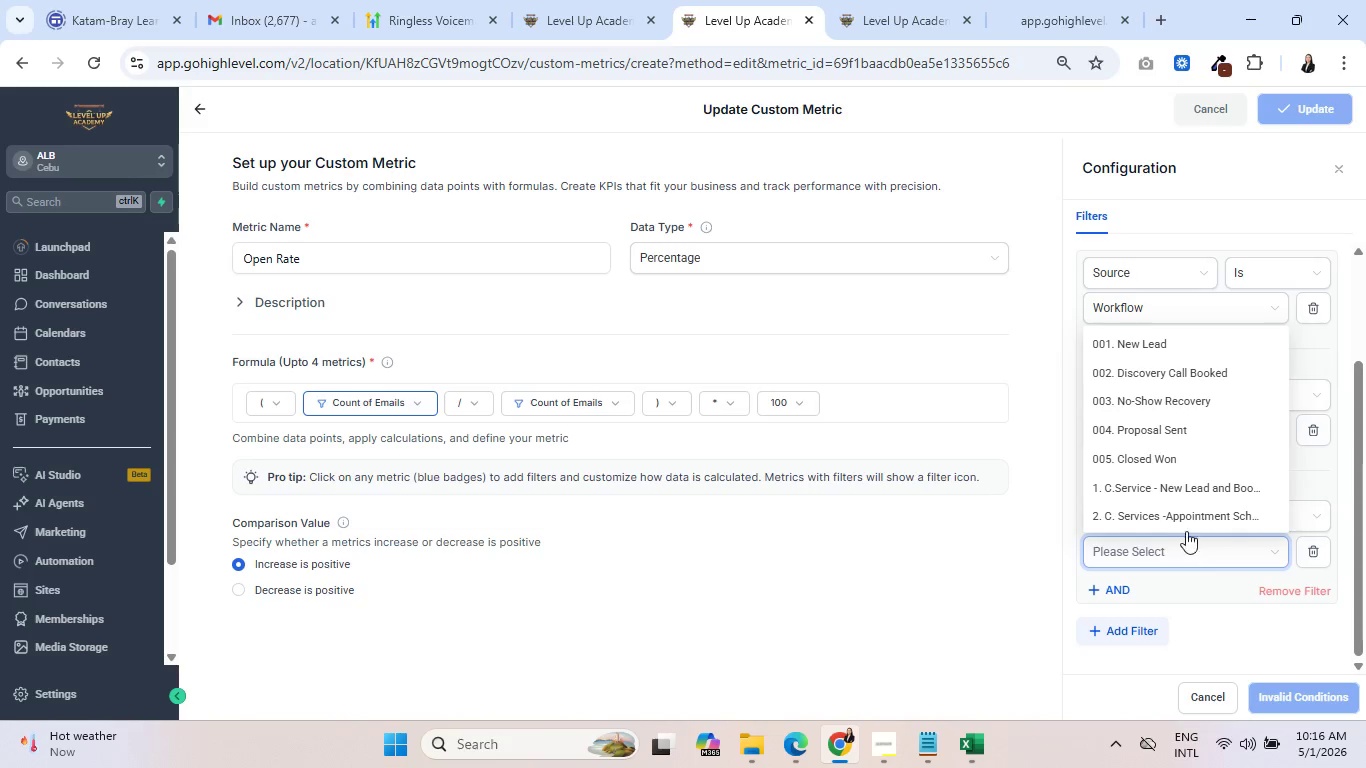 
scroll: coordinate [1182, 436], scroll_direction: down, amount: 3.0
 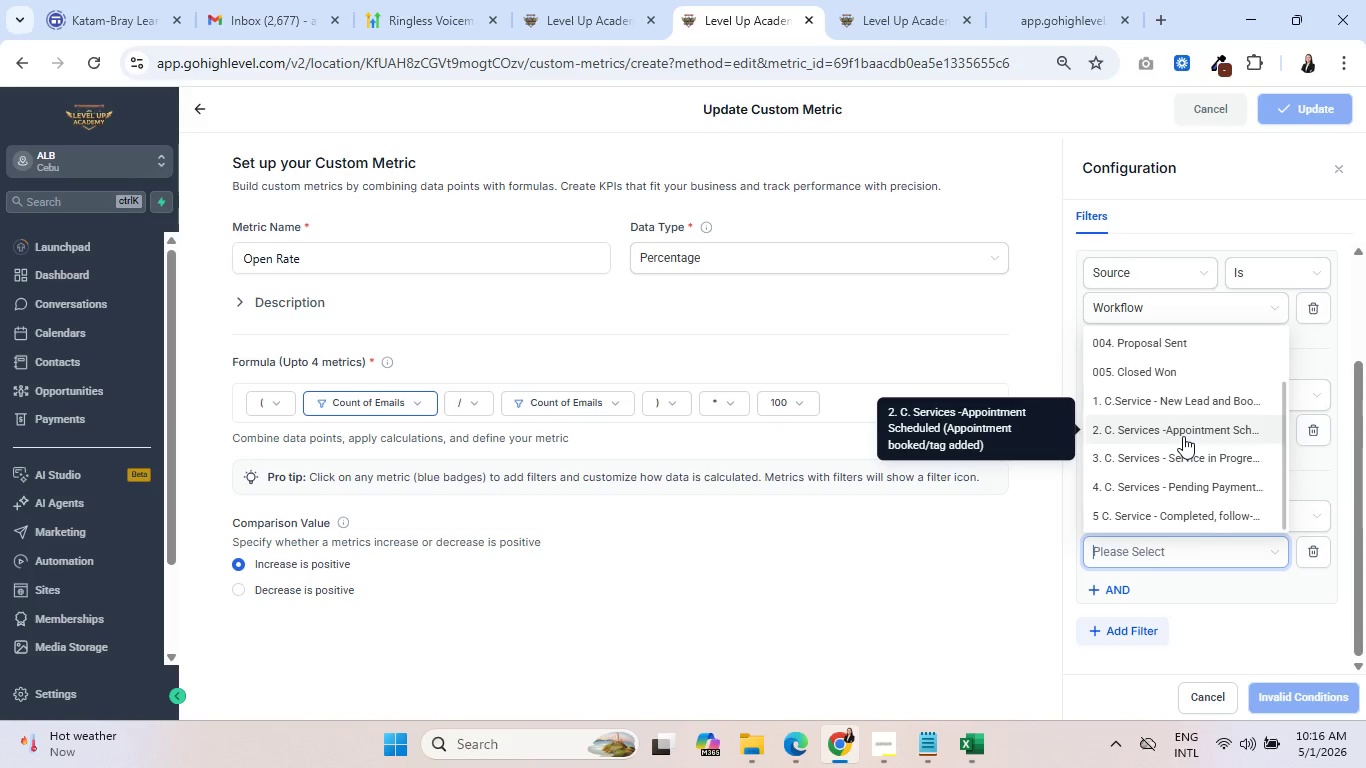 
type(lumina)
 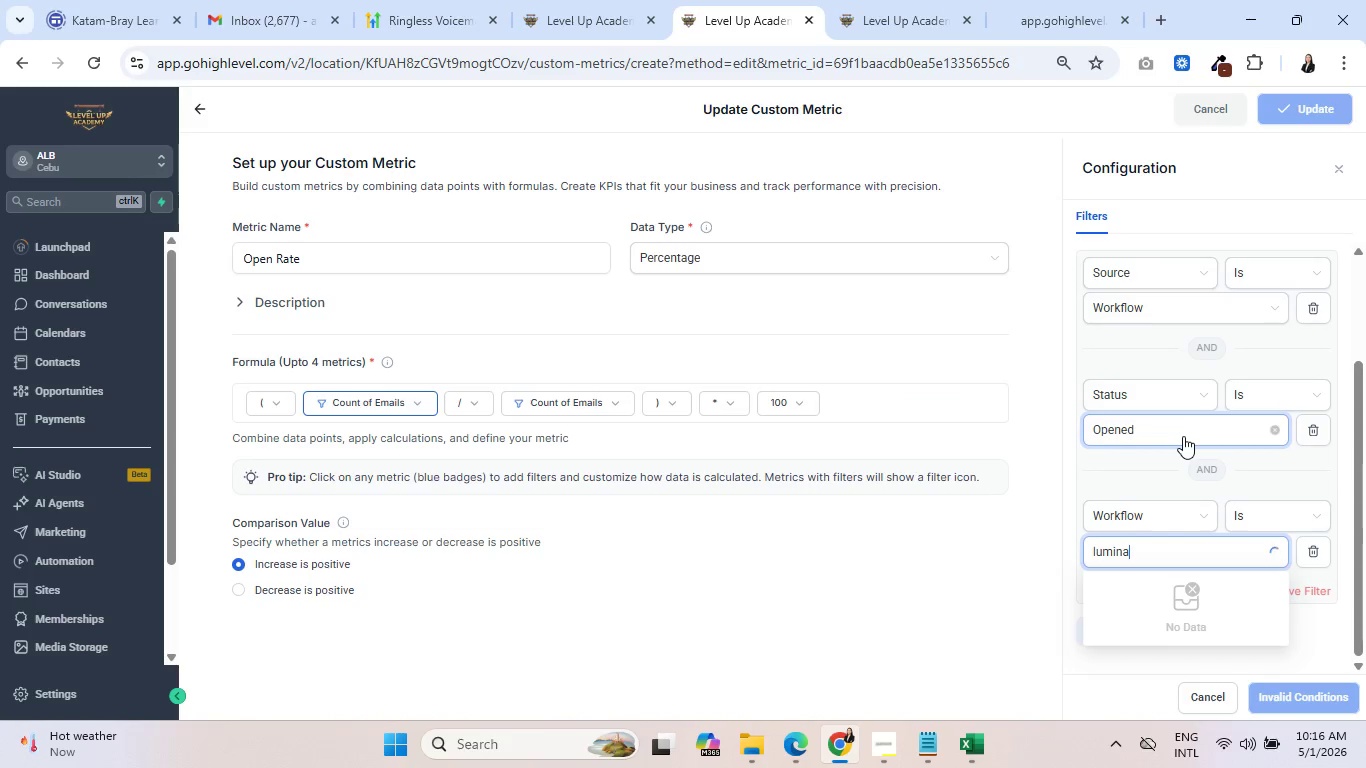 
mouse_move([1183, 604])
 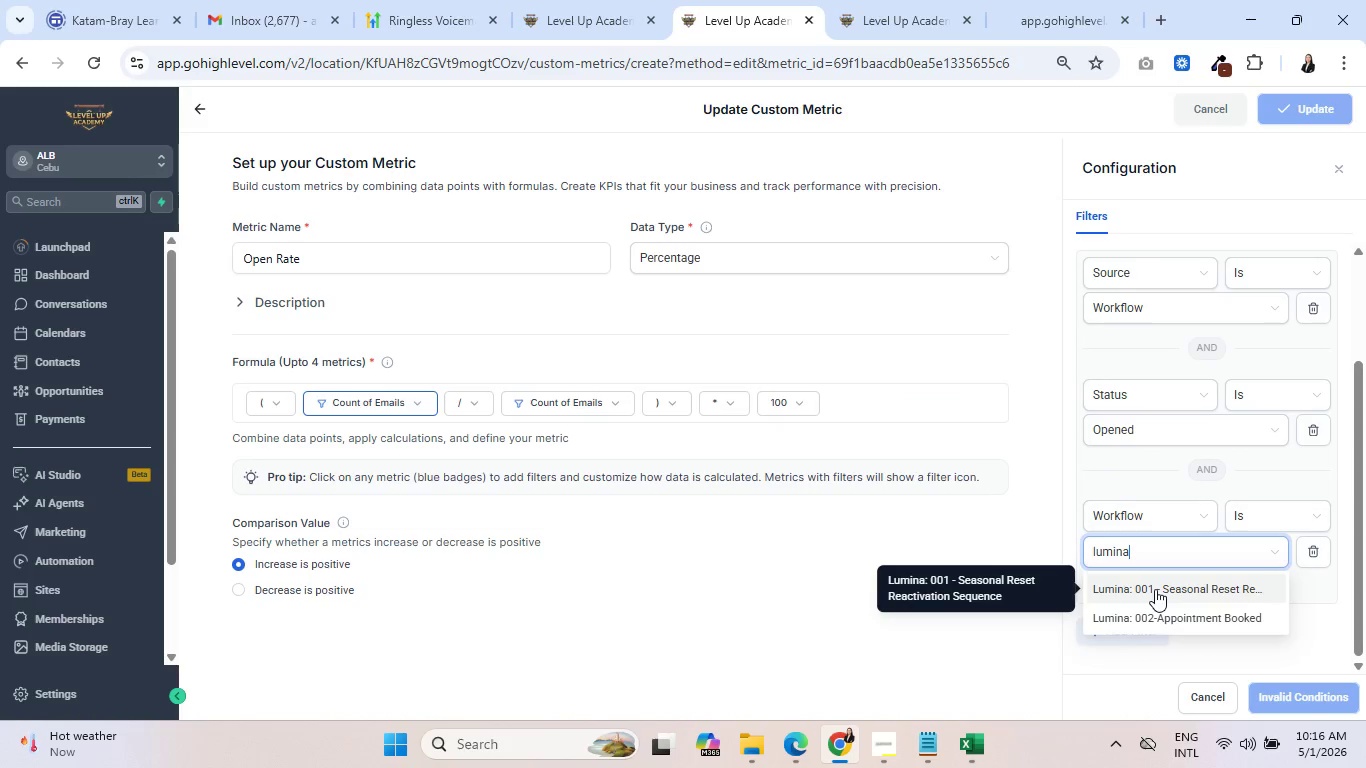 
left_click([1155, 589])
 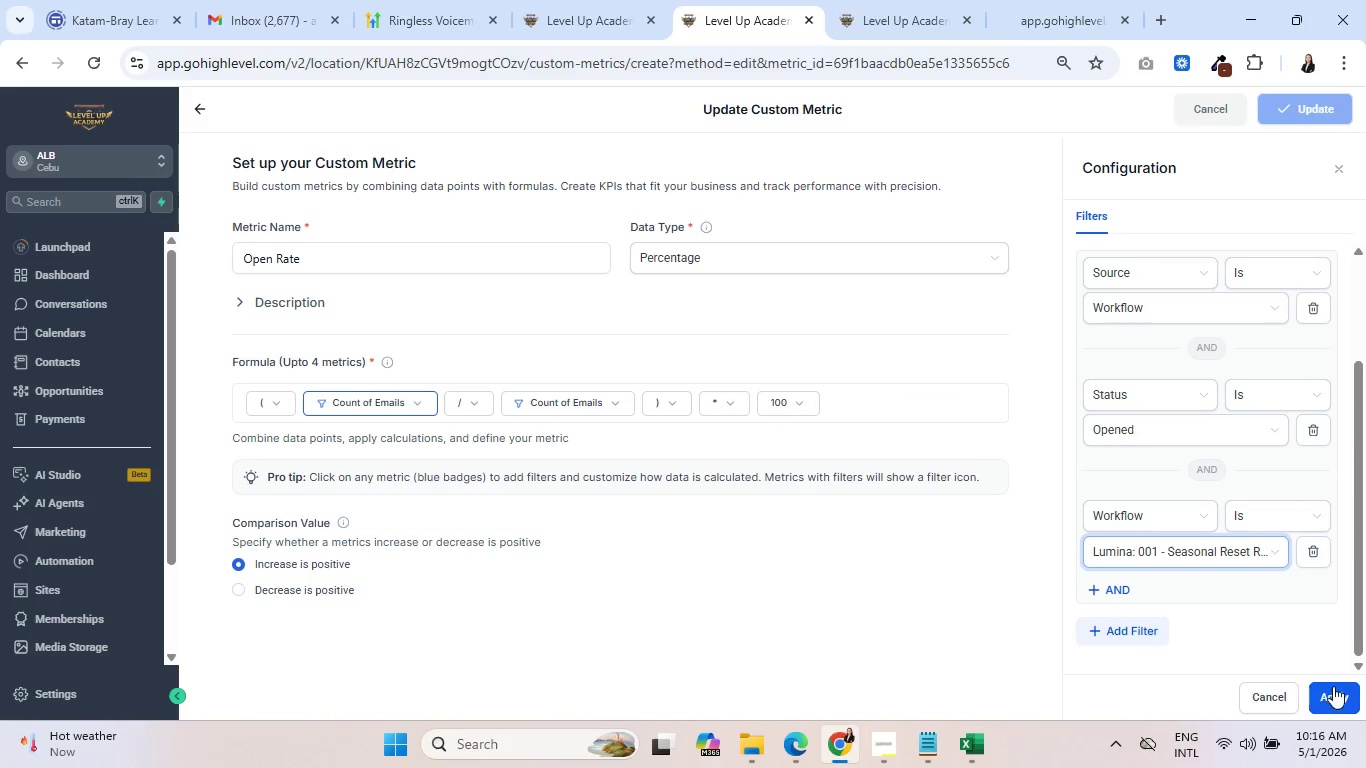 
left_click([1332, 687])
 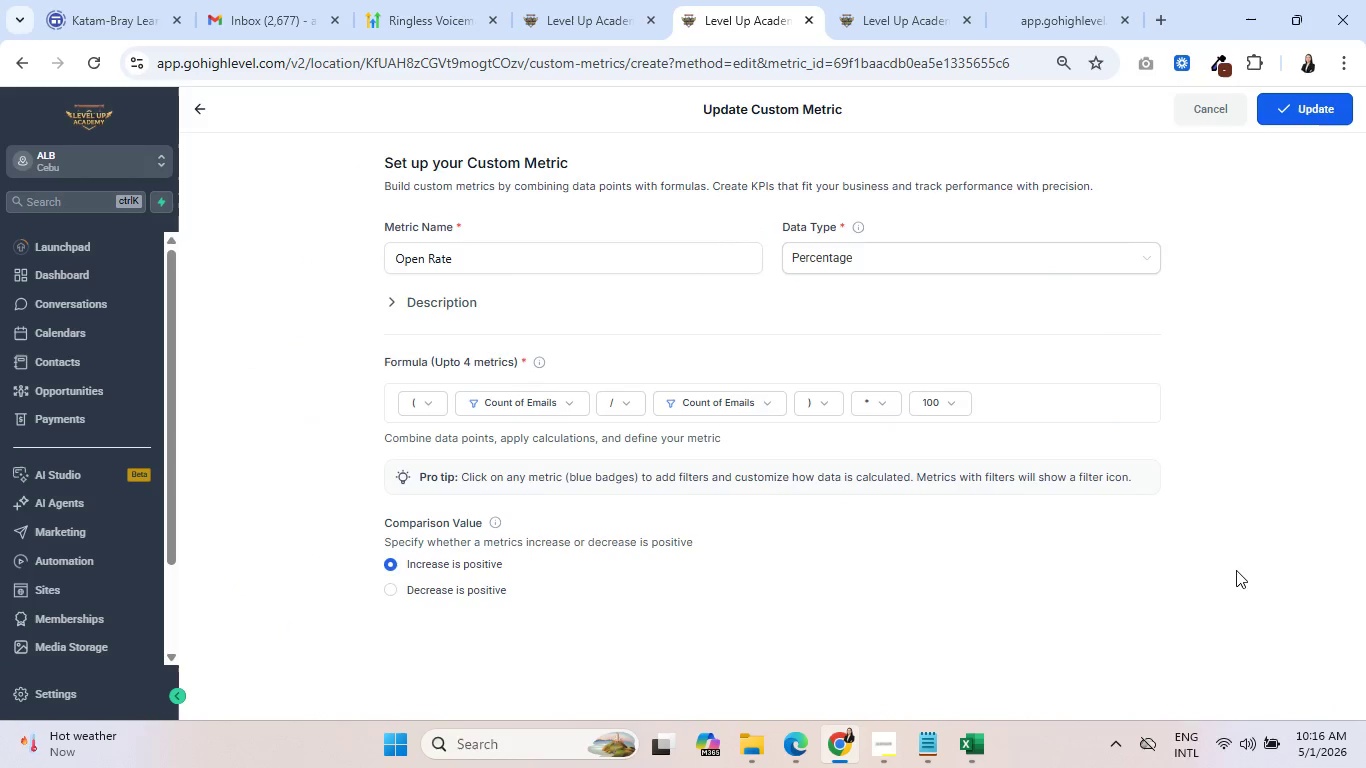 
left_click([709, 397])
 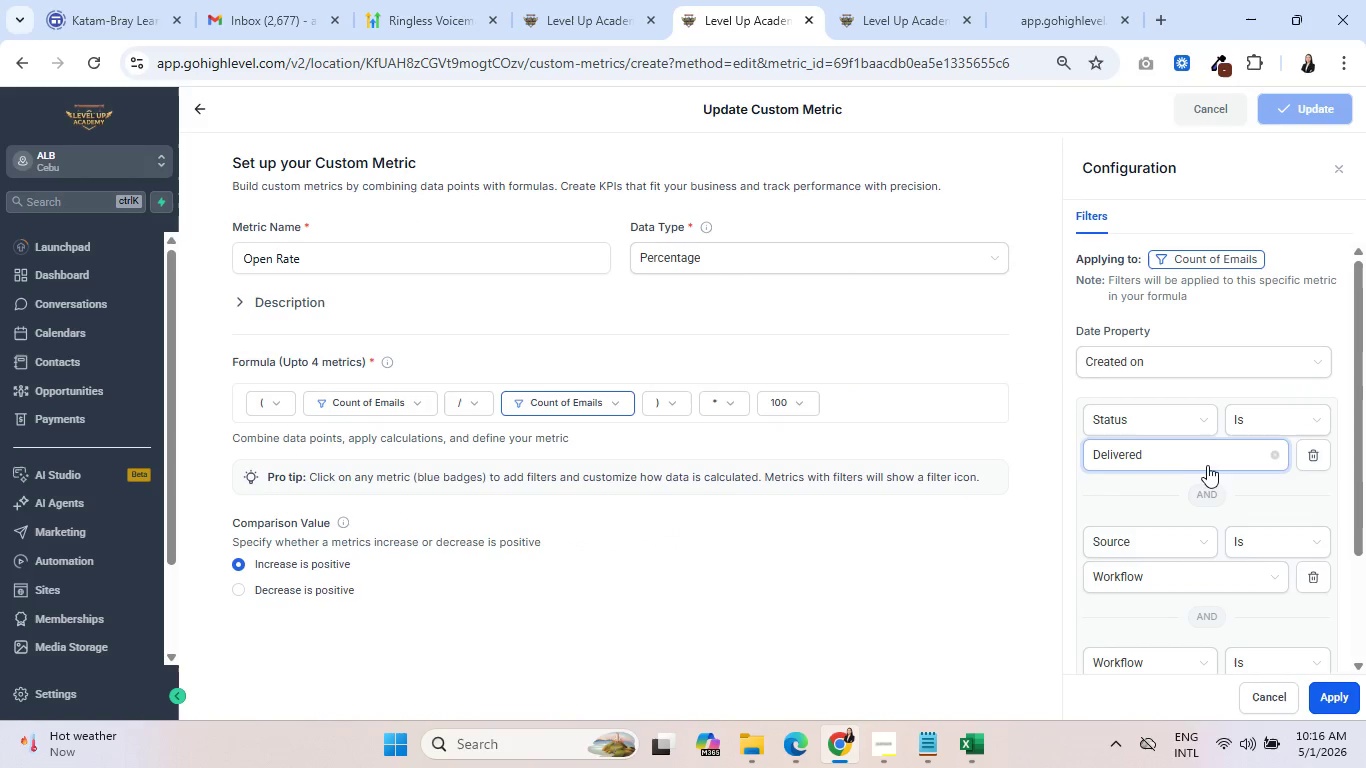 
scroll: coordinate [1226, 468], scroll_direction: down, amount: 2.0
 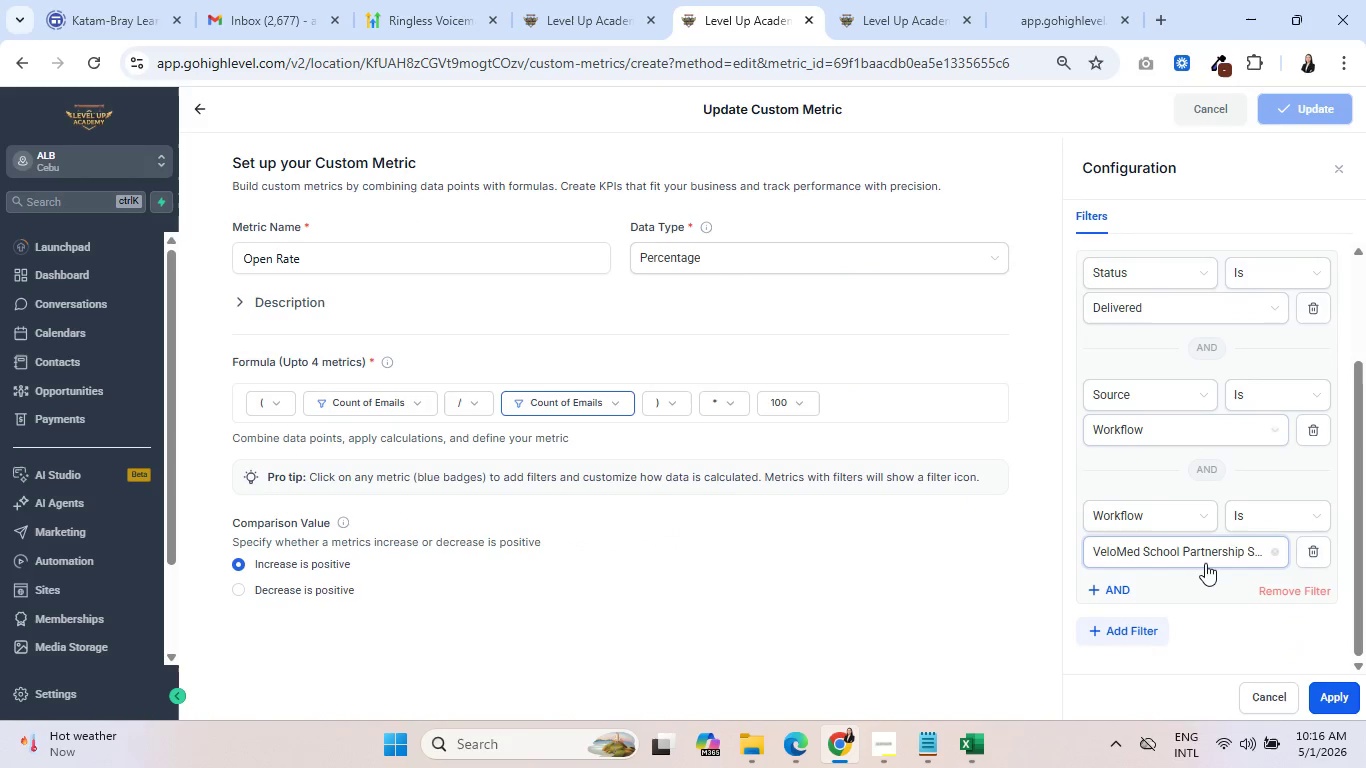 
left_click([1205, 563])
 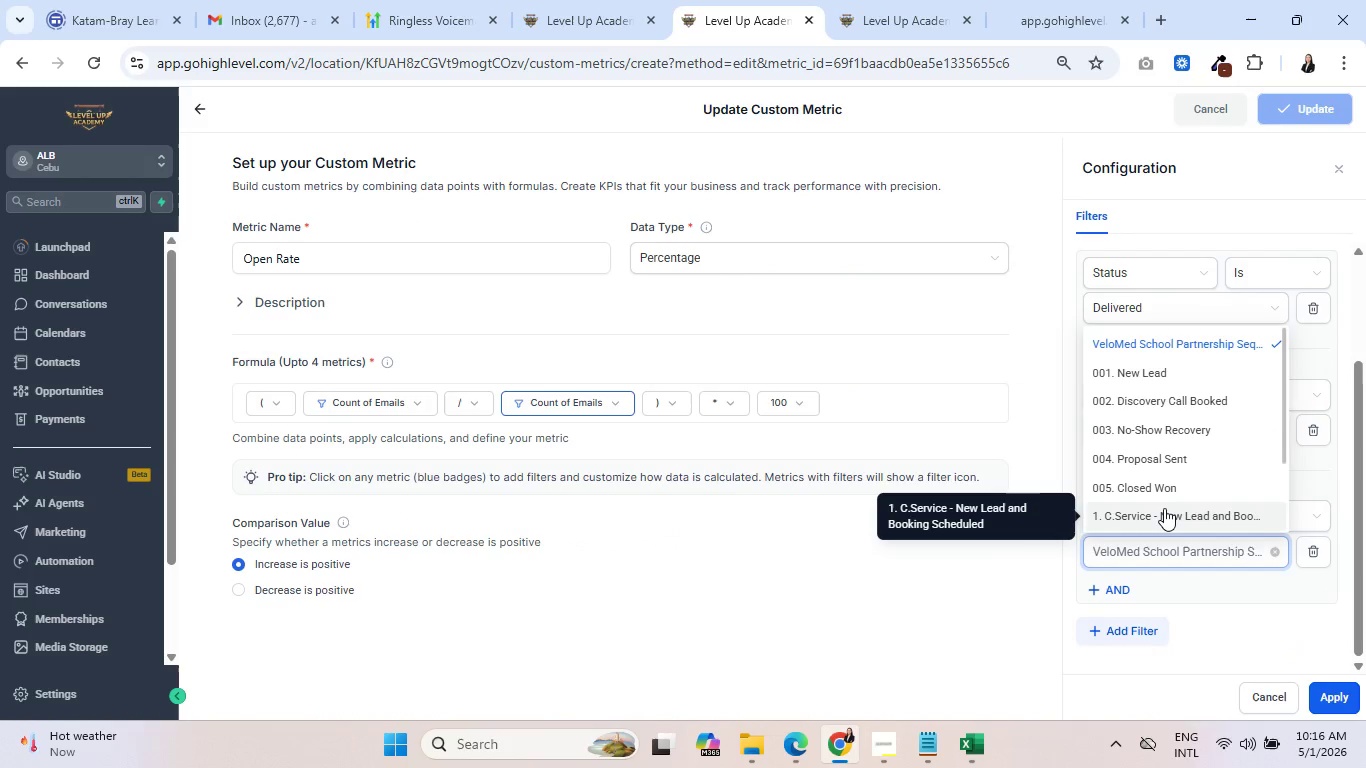 
type(lumin)
 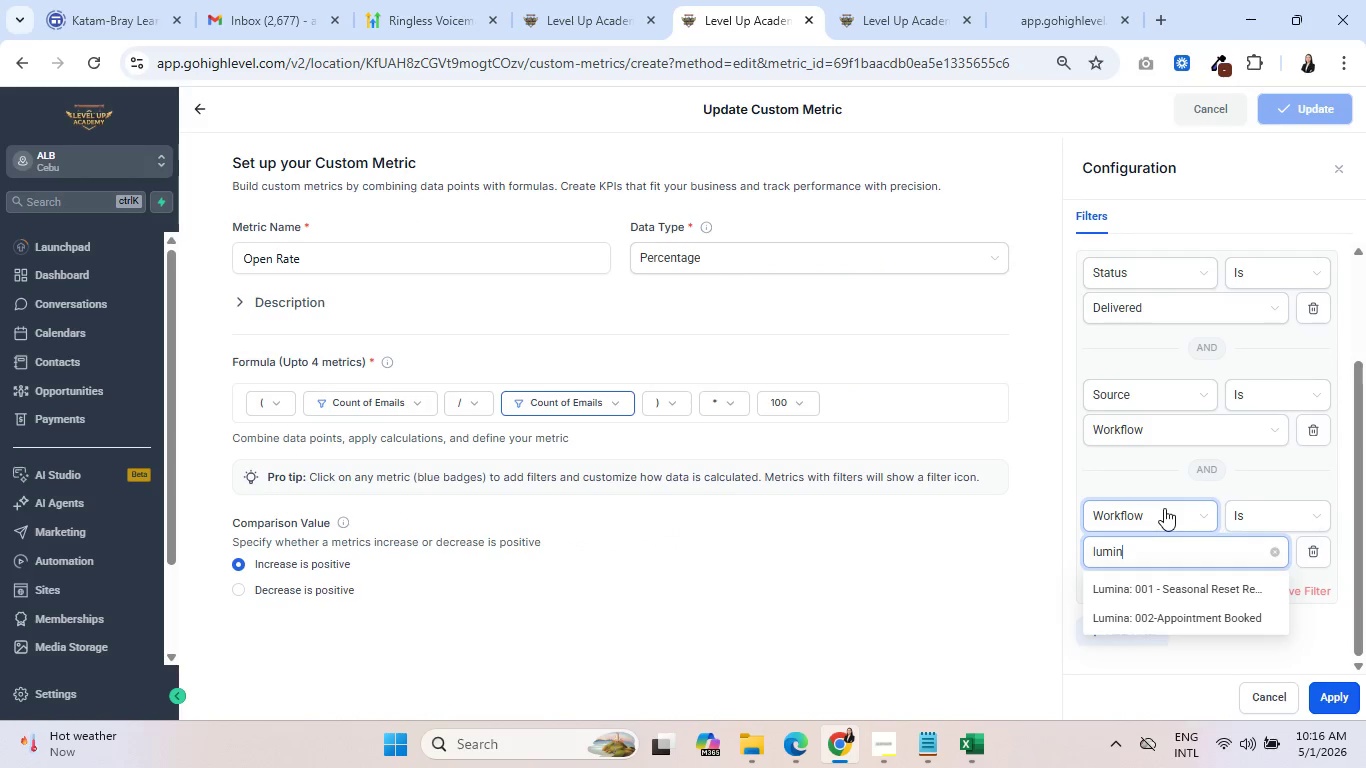 
left_click([1184, 589])
 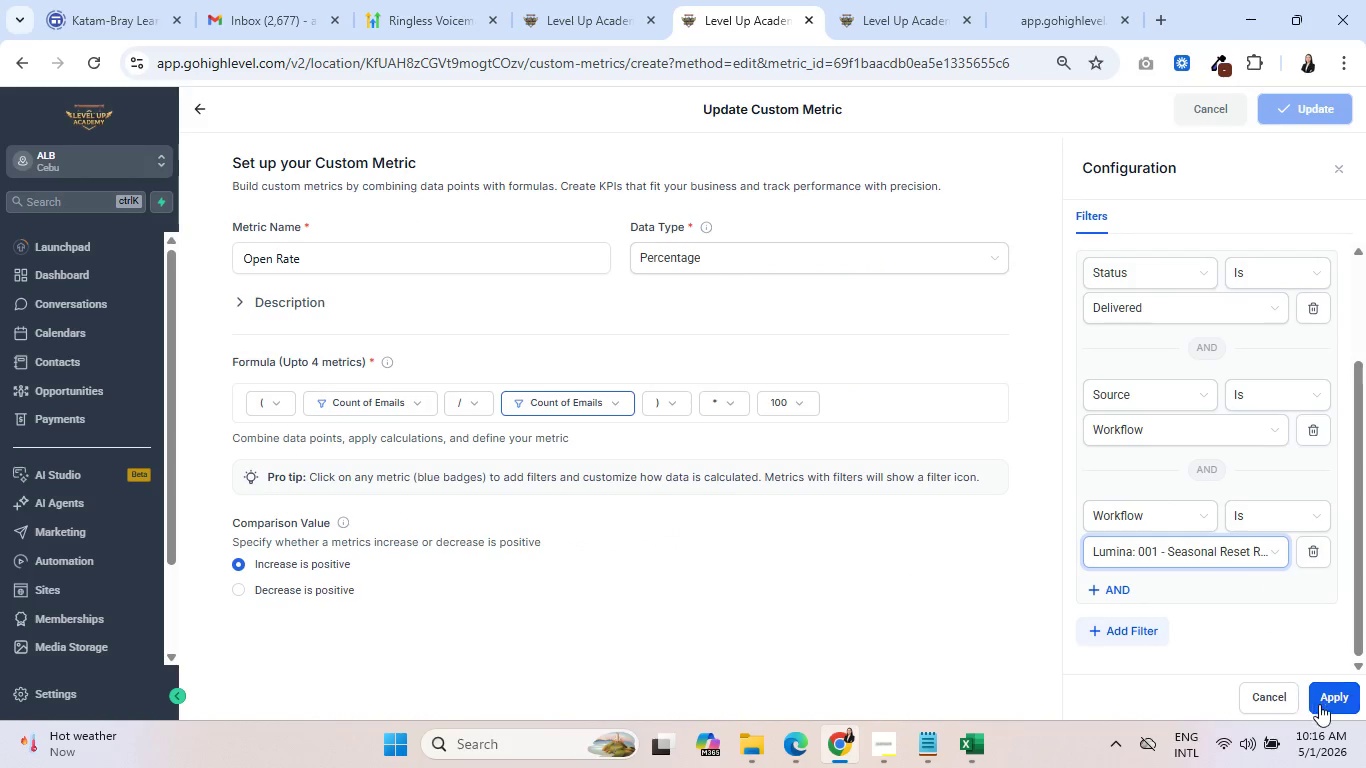 
left_click([1326, 699])
 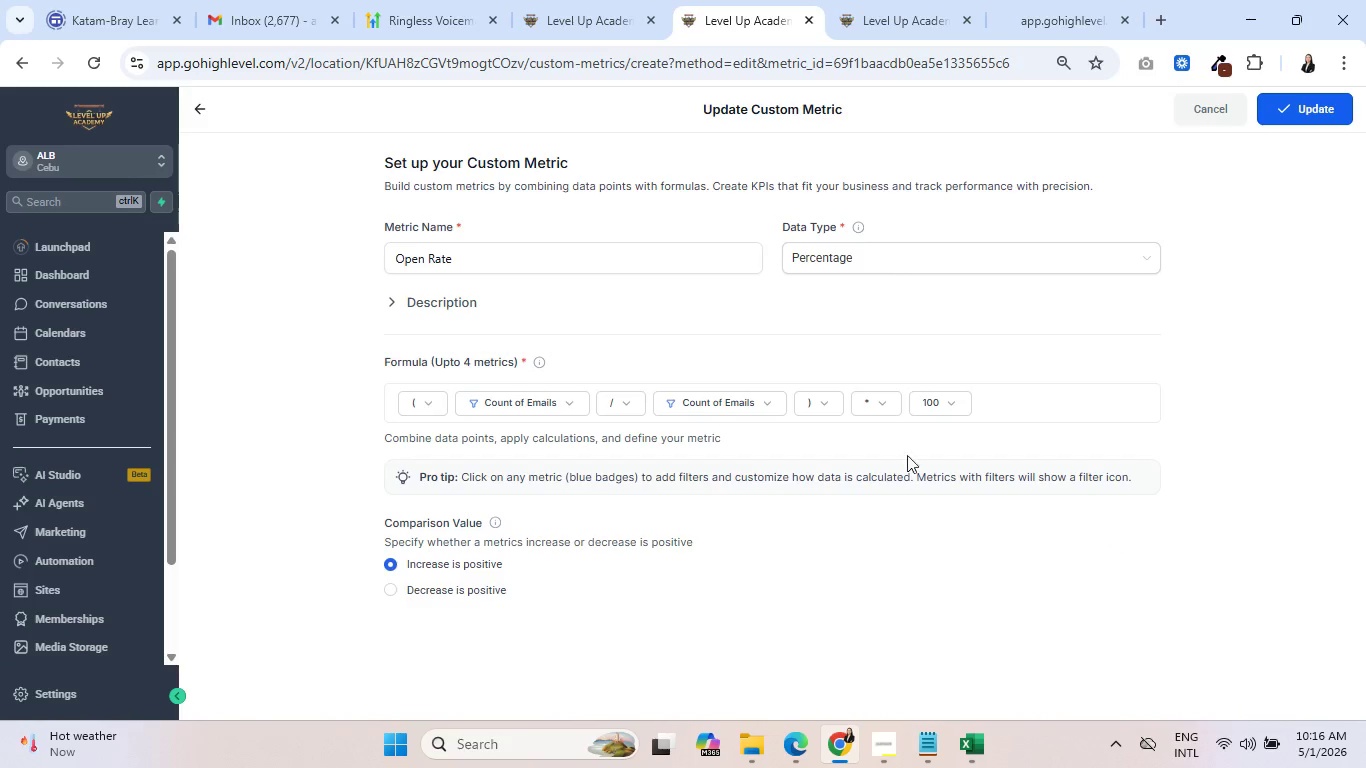 
left_click([1304, 111])
 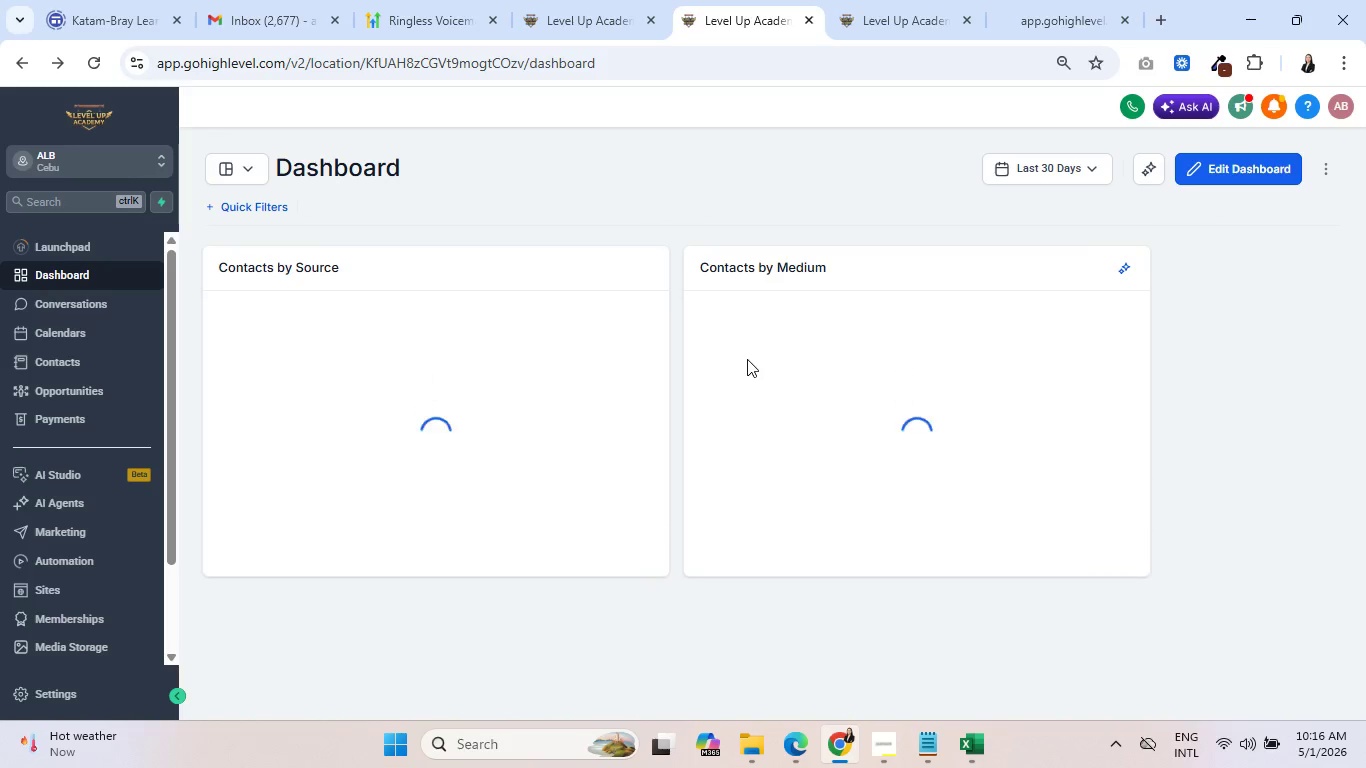 
wait(14.45)
 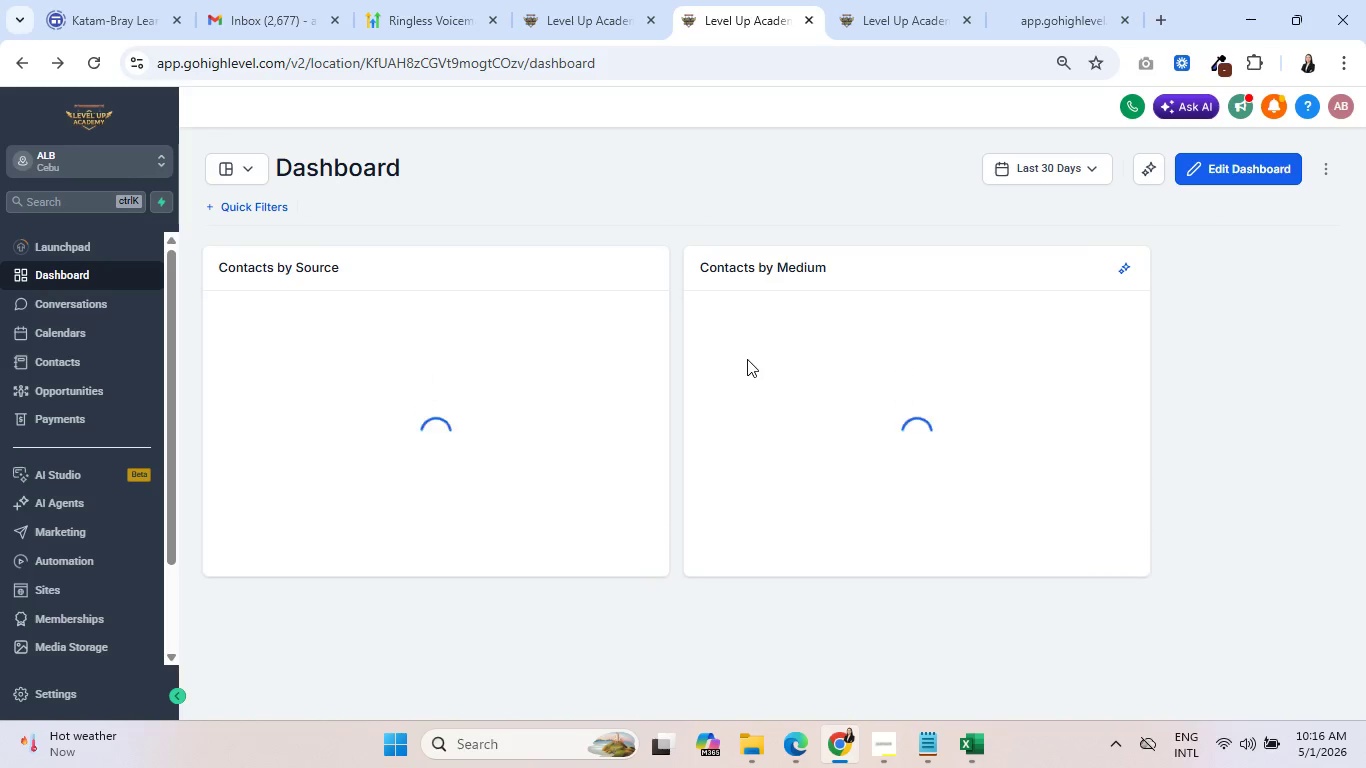 
mouse_move([599, 450])
 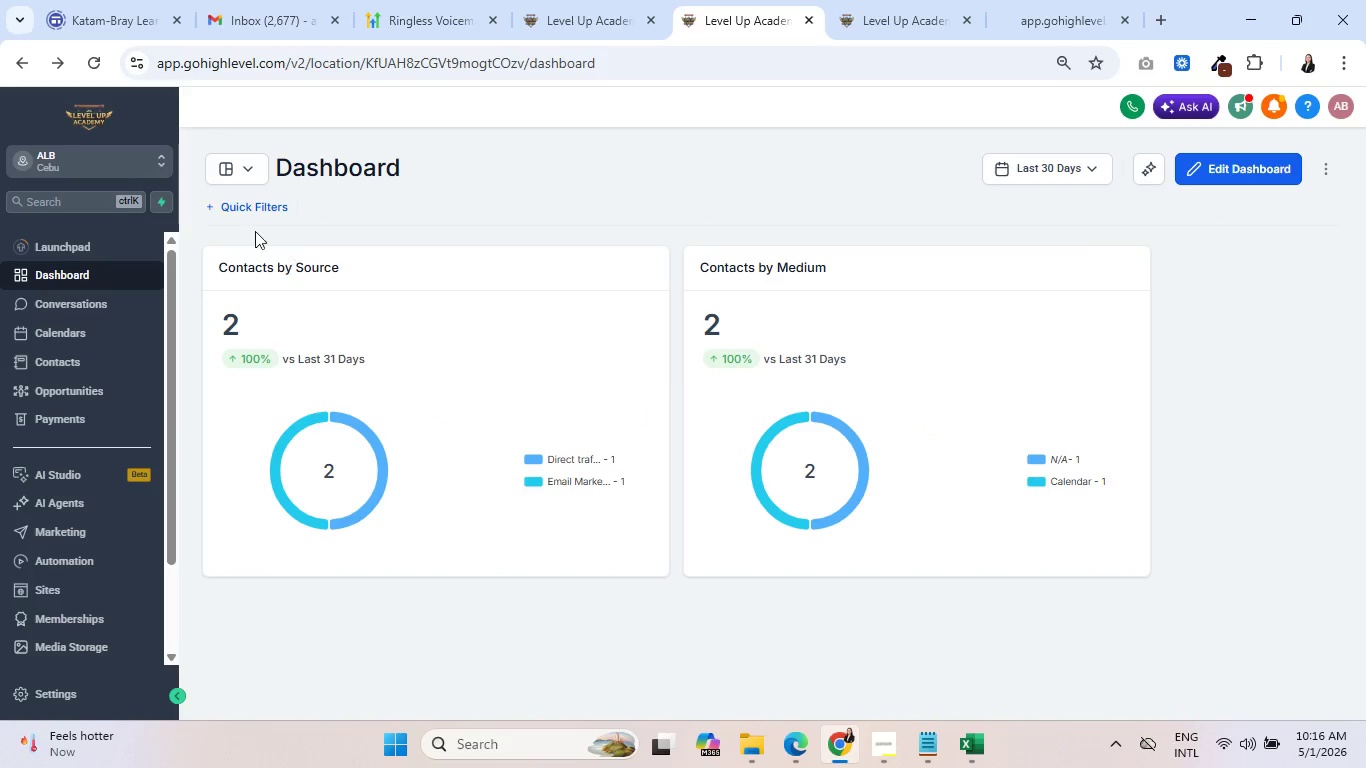 
left_click([242, 169])
 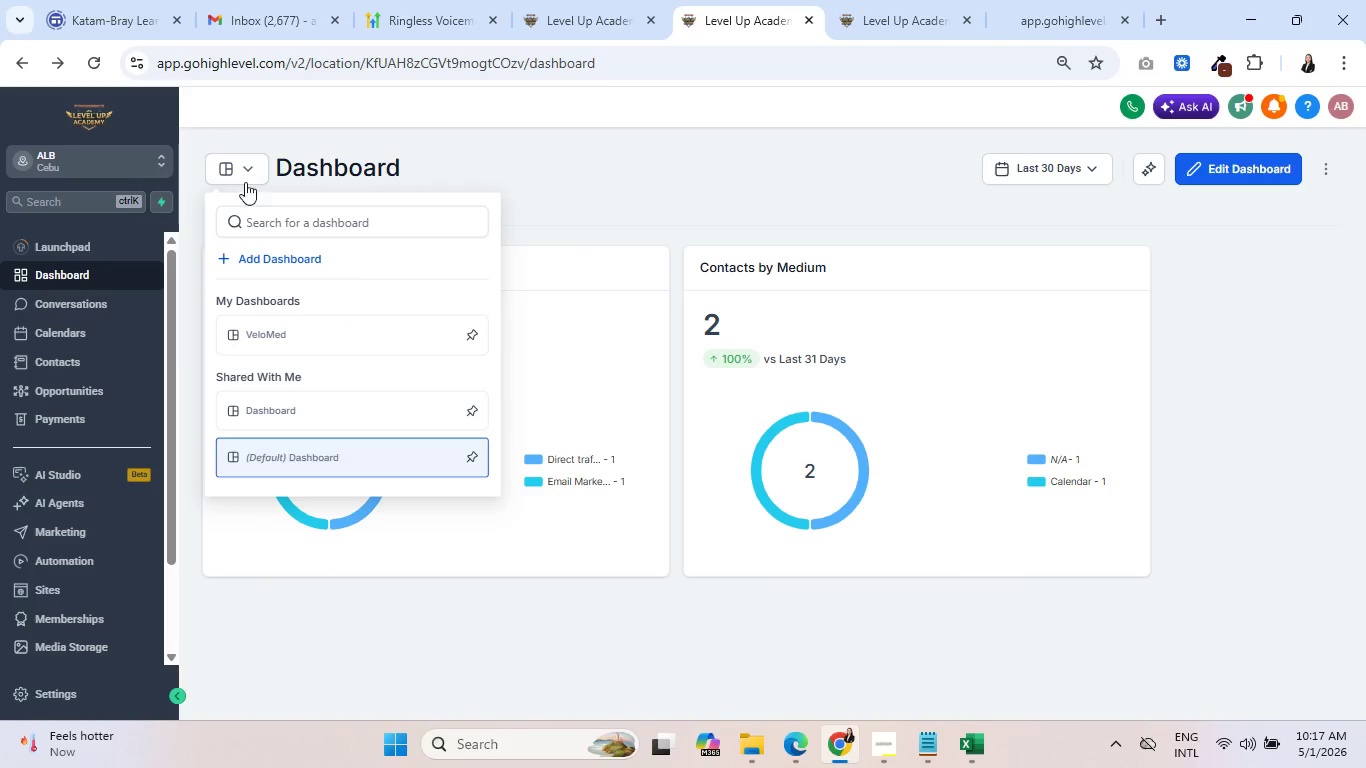 
left_click([304, 417])
 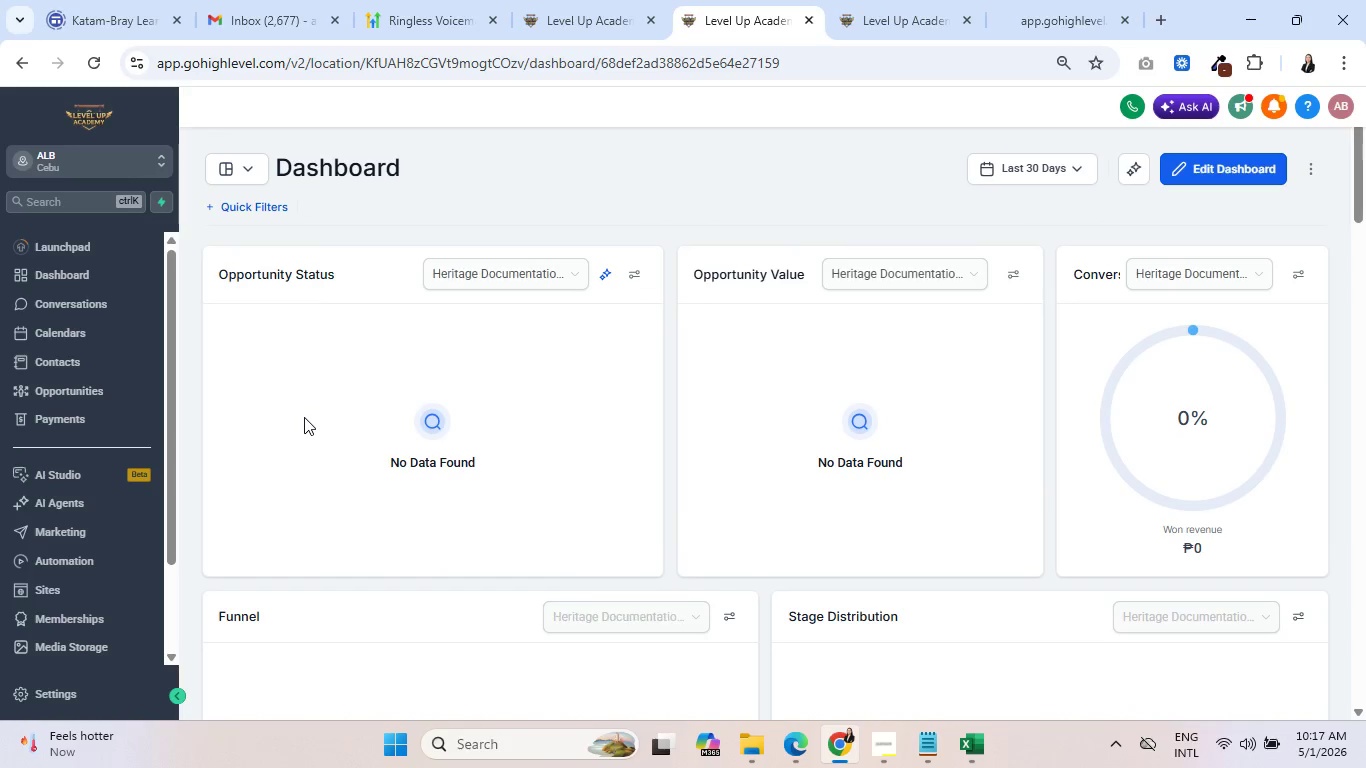 
scroll: coordinate [343, 437], scroll_direction: down, amount: 20.0
 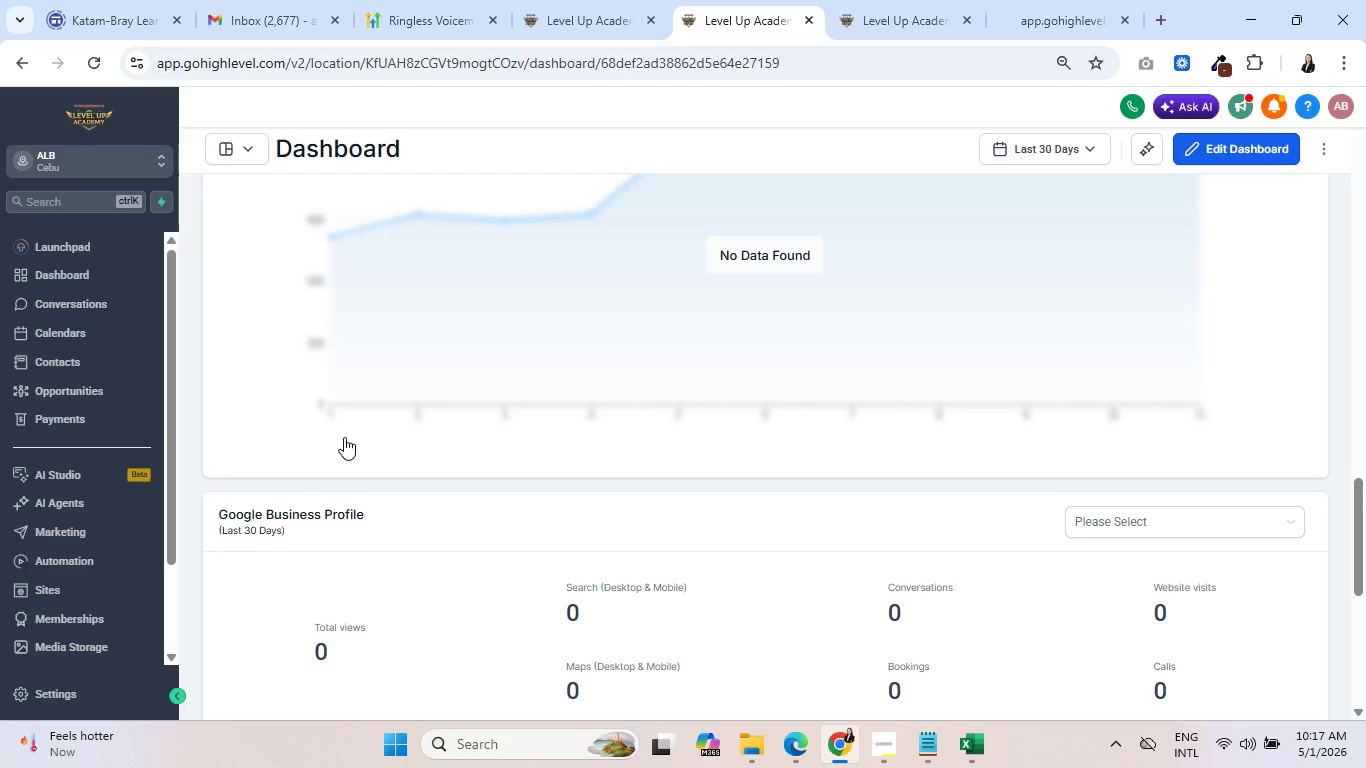 
scroll: coordinate [344, 437], scroll_direction: down, amount: 2.0
 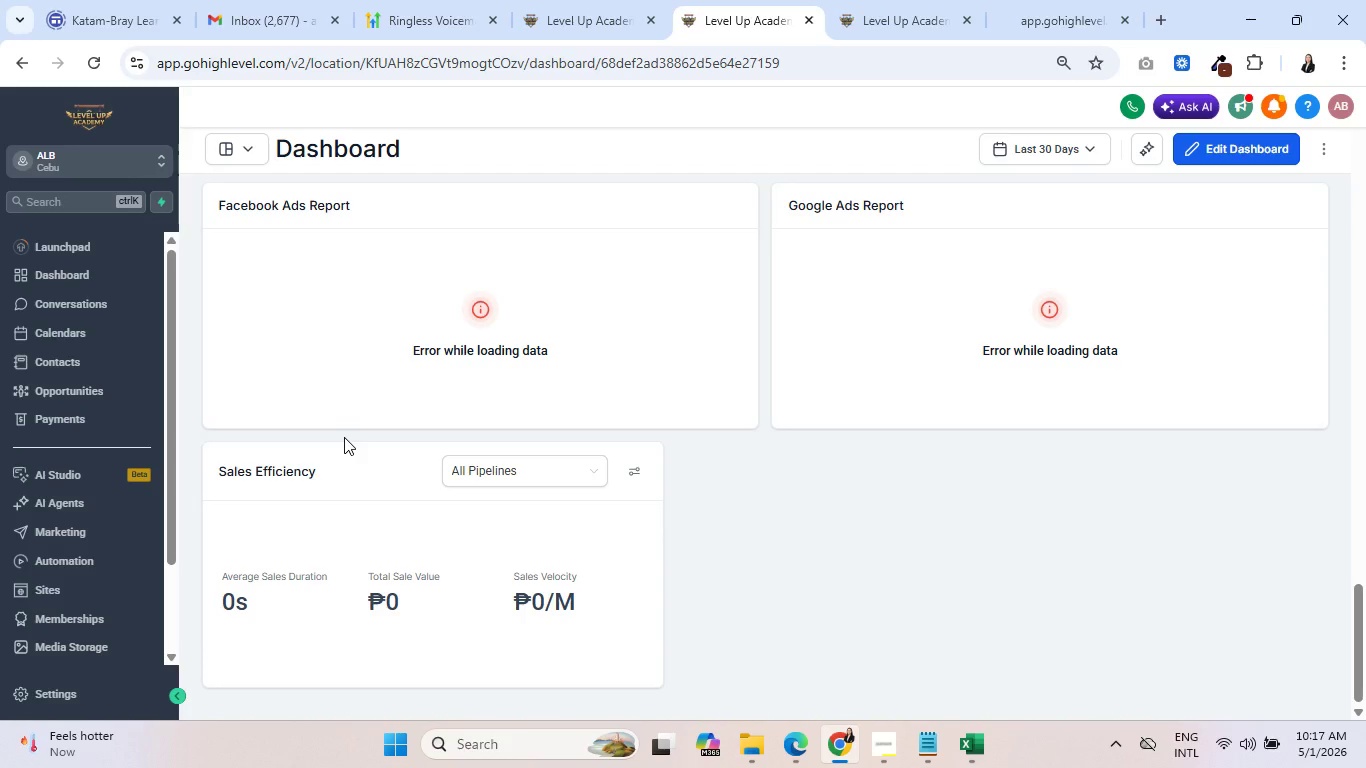 
scroll: coordinate [397, 440], scroll_direction: up, amount: 27.0
 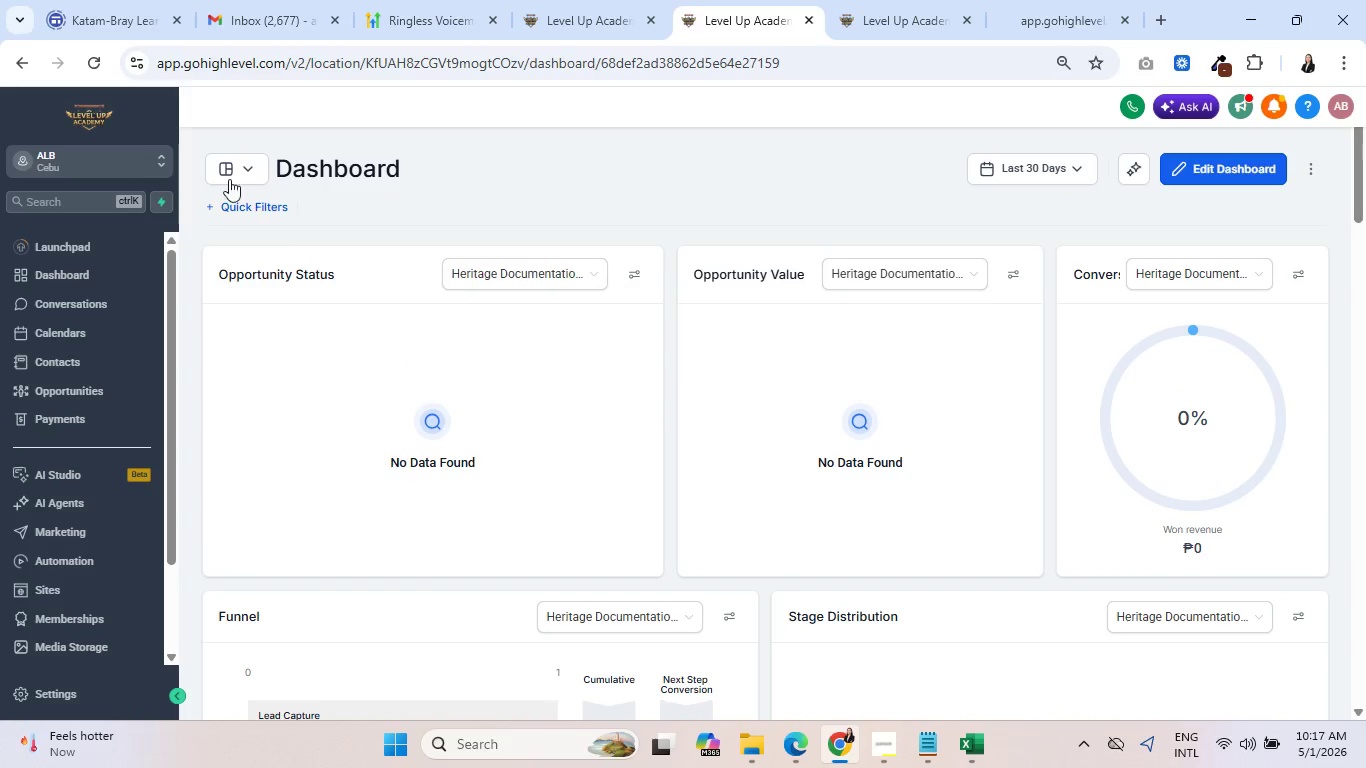 
left_click([227, 172])
 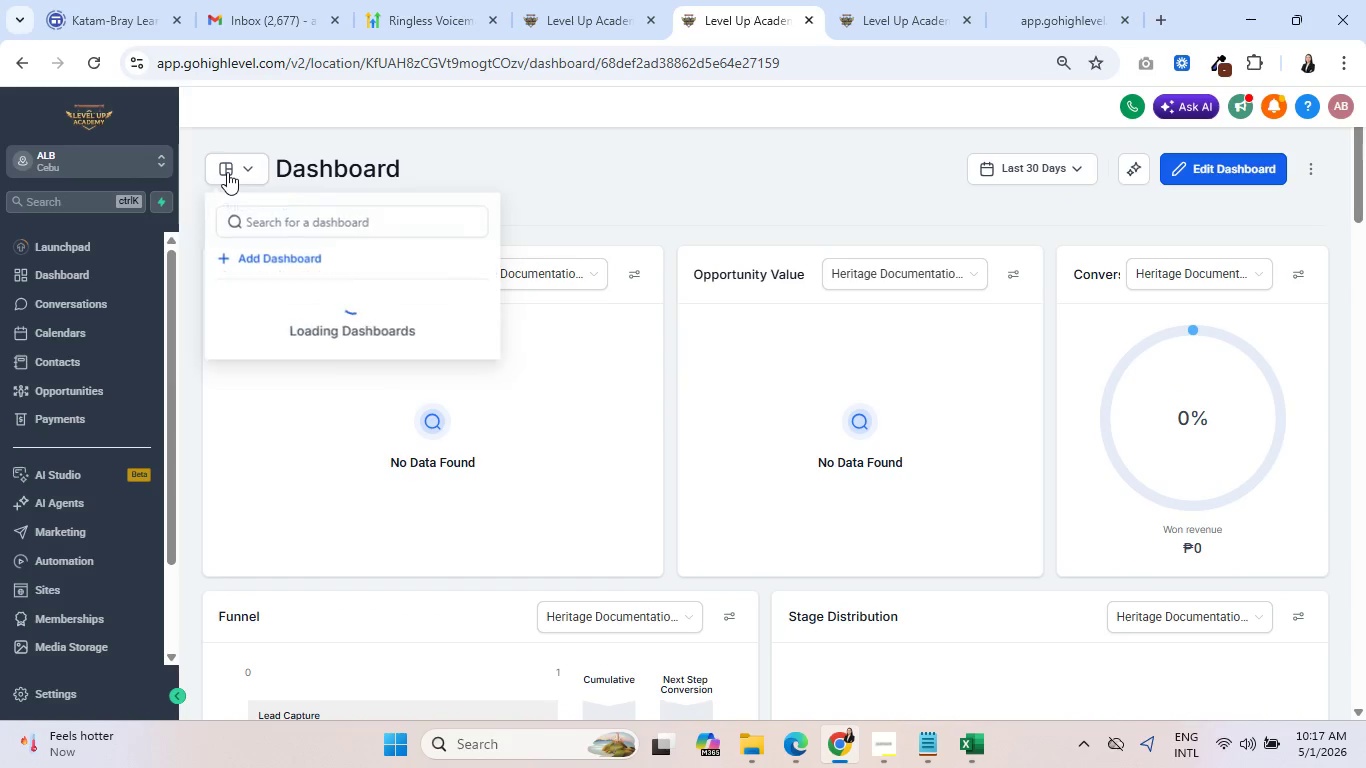 
mouse_move([310, 449])
 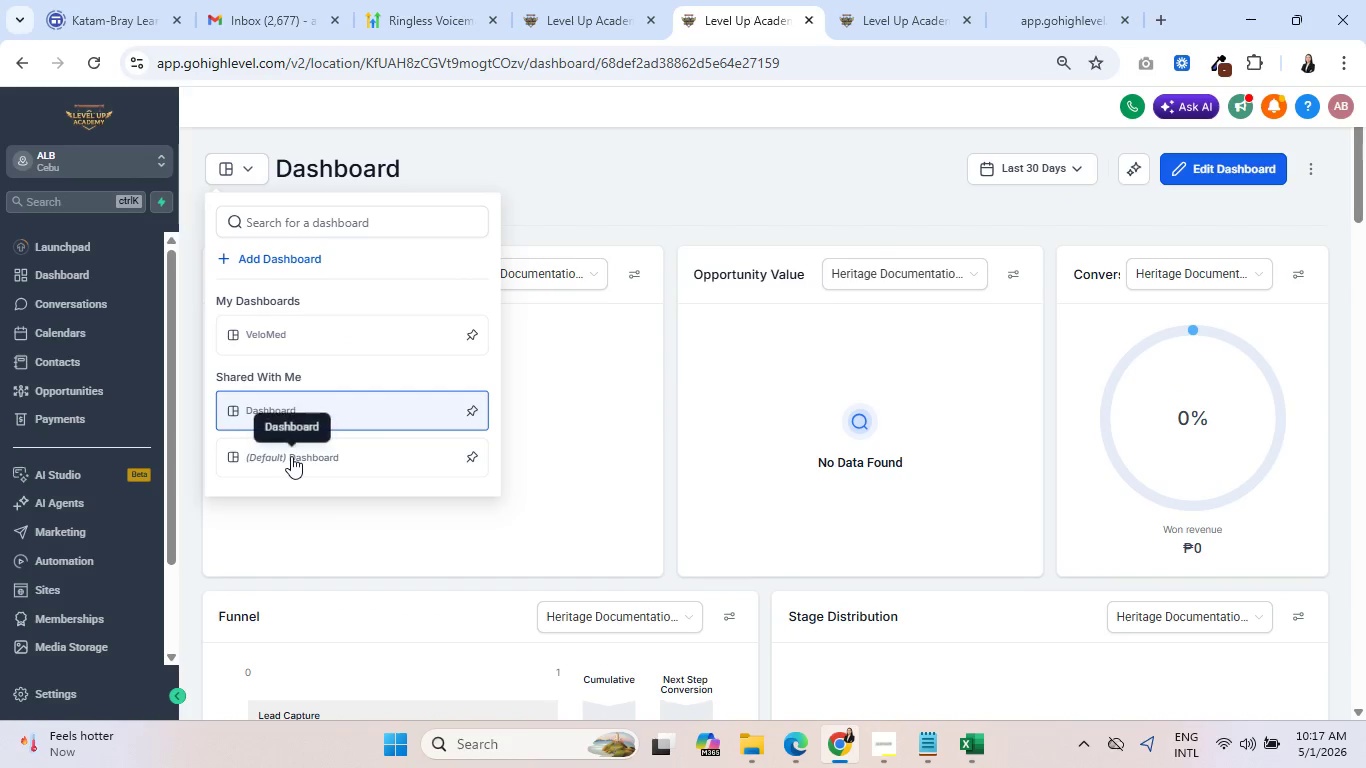 
left_click([291, 456])
 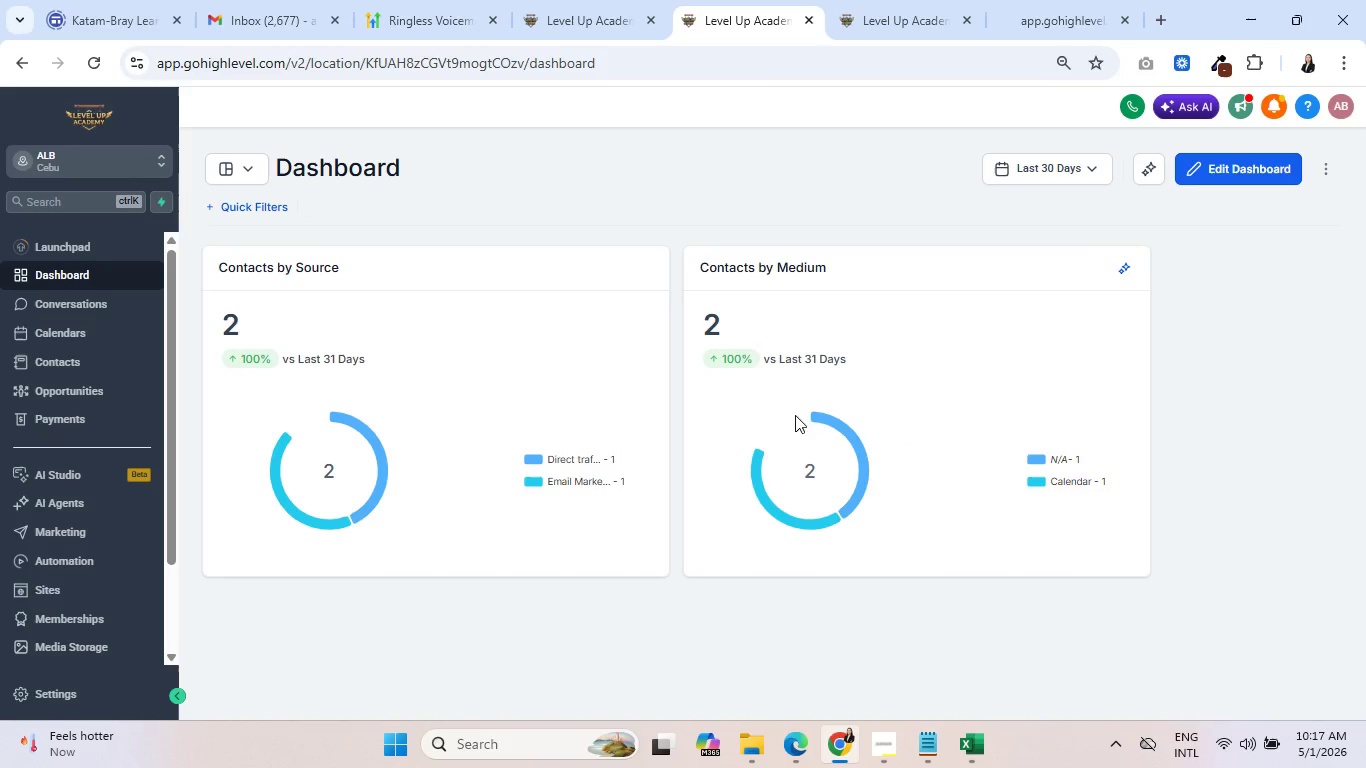 
left_click([1229, 171])
 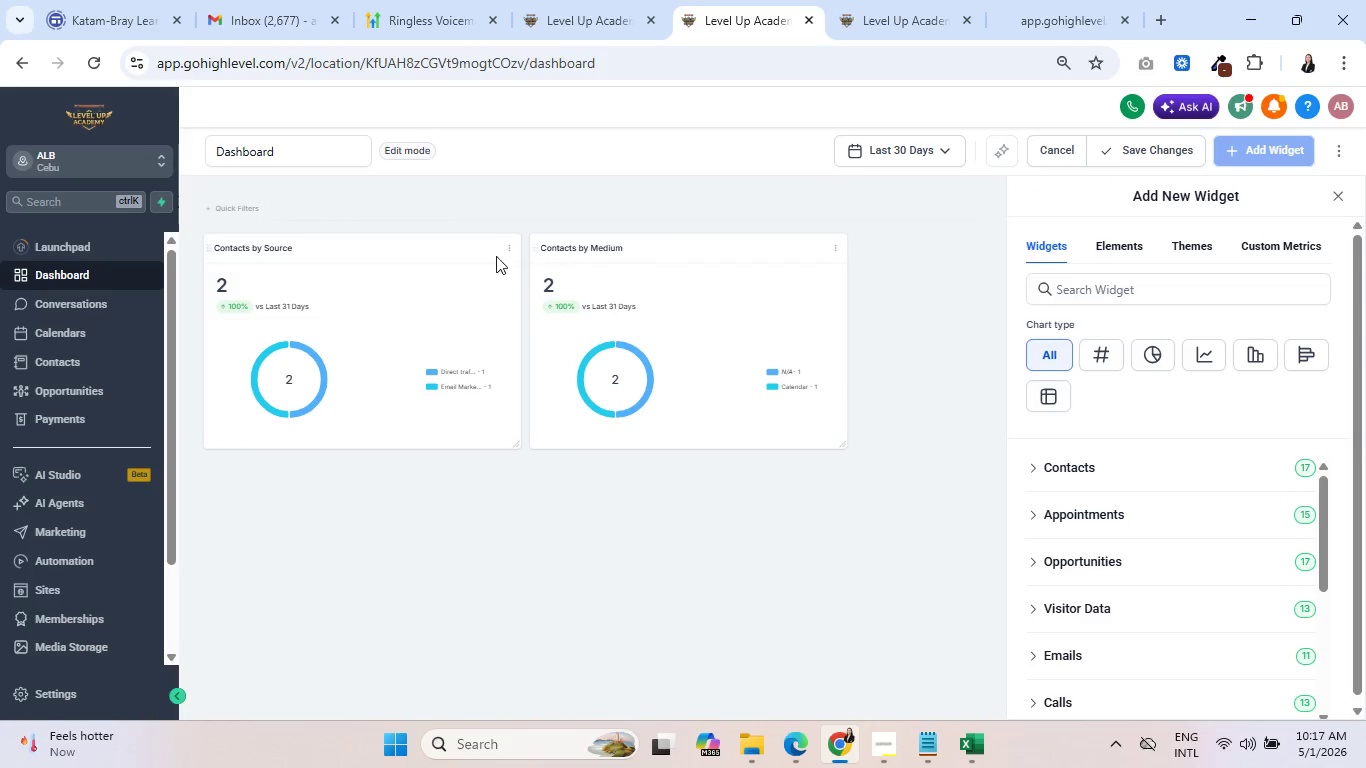 
left_click([503, 249])
 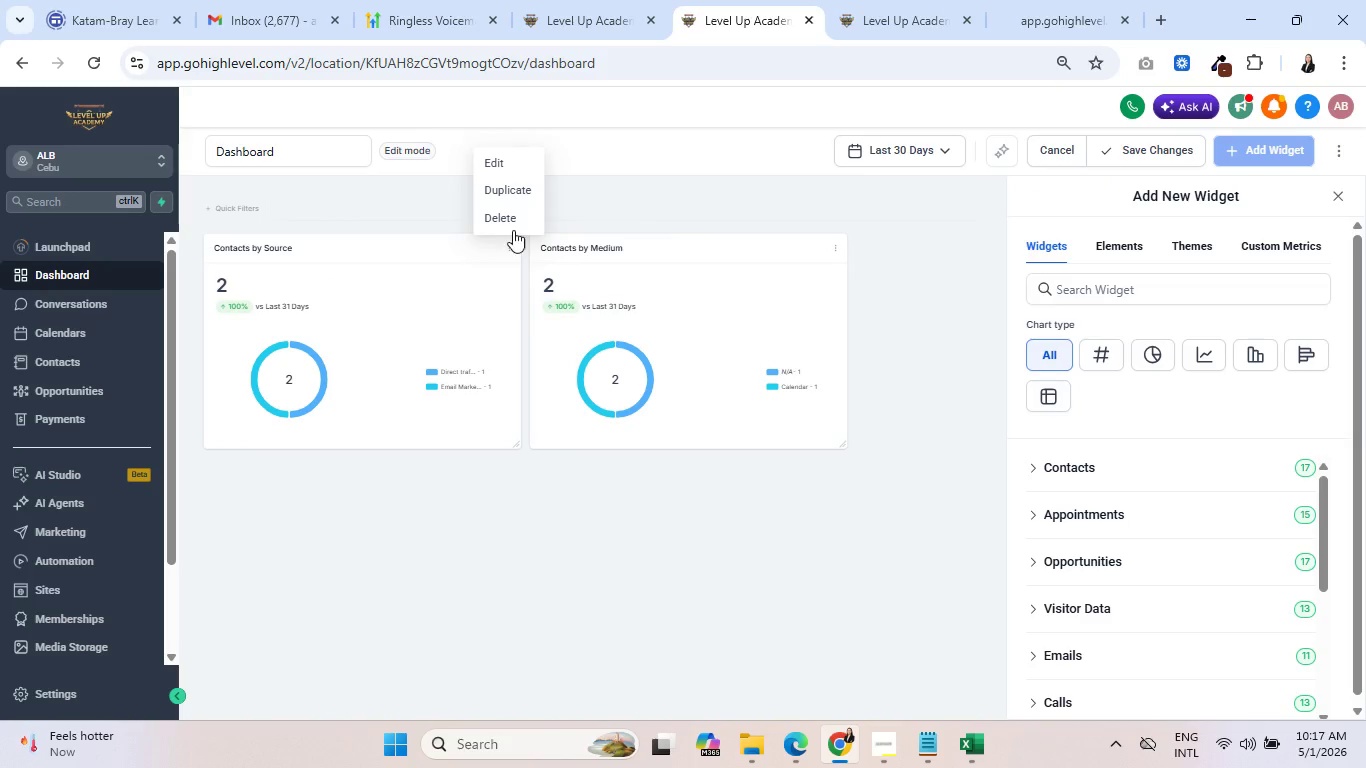 
left_click([521, 216])
 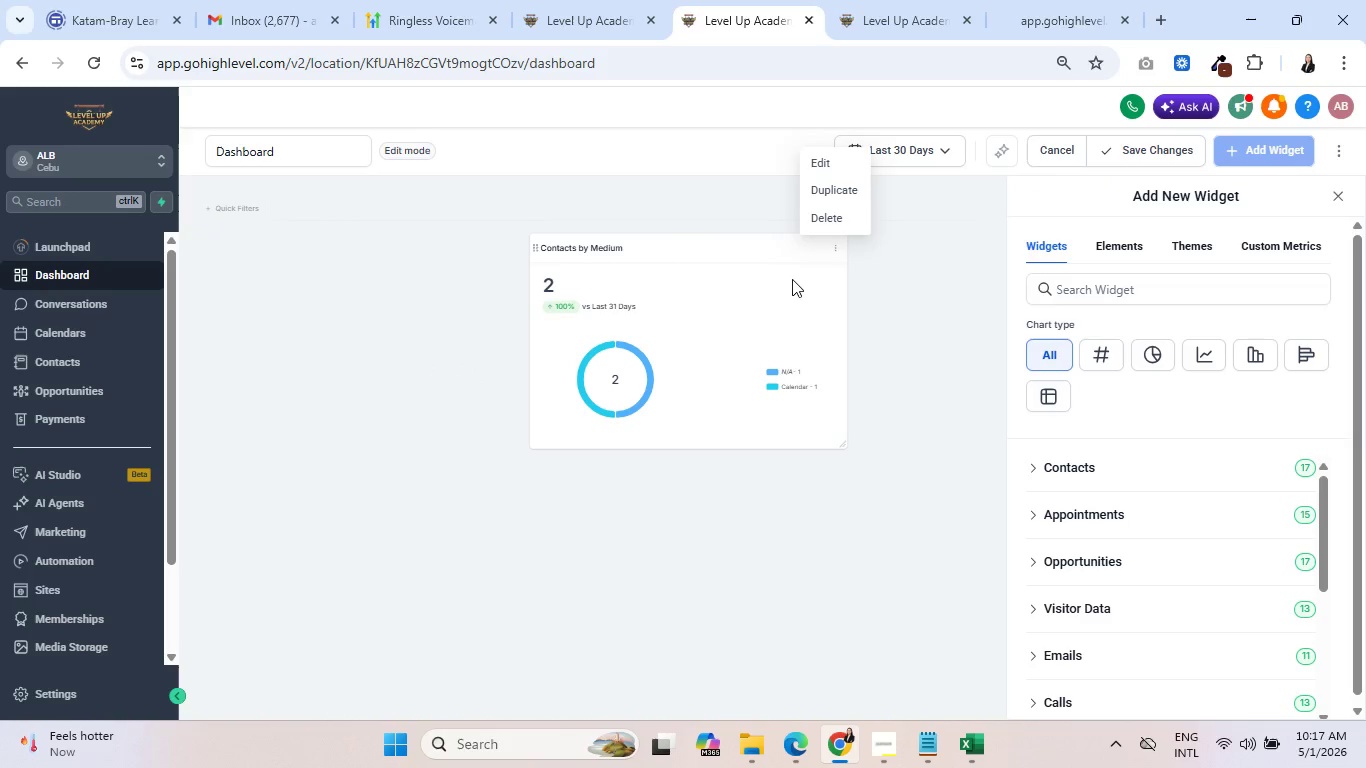 
left_click([840, 218])
 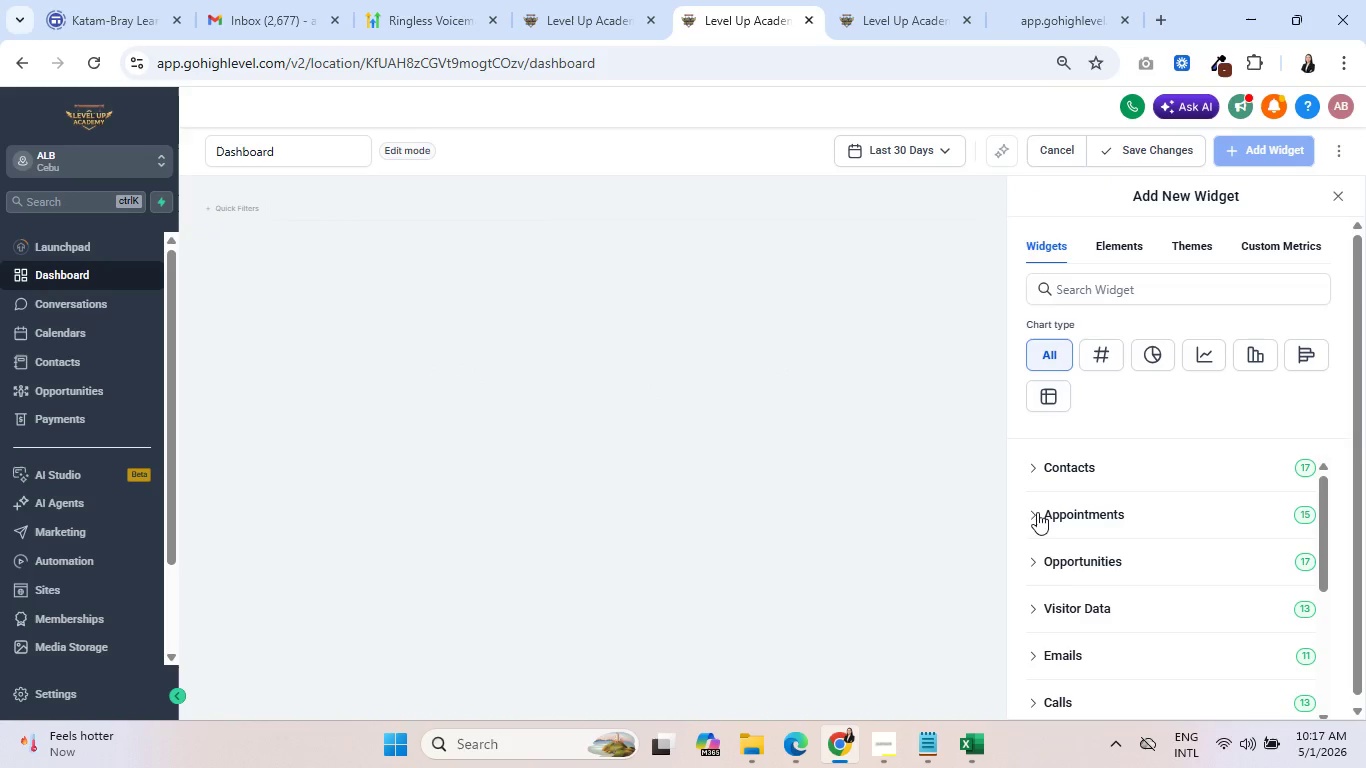 
scroll: coordinate [1234, 505], scroll_direction: down, amount: 3.0
 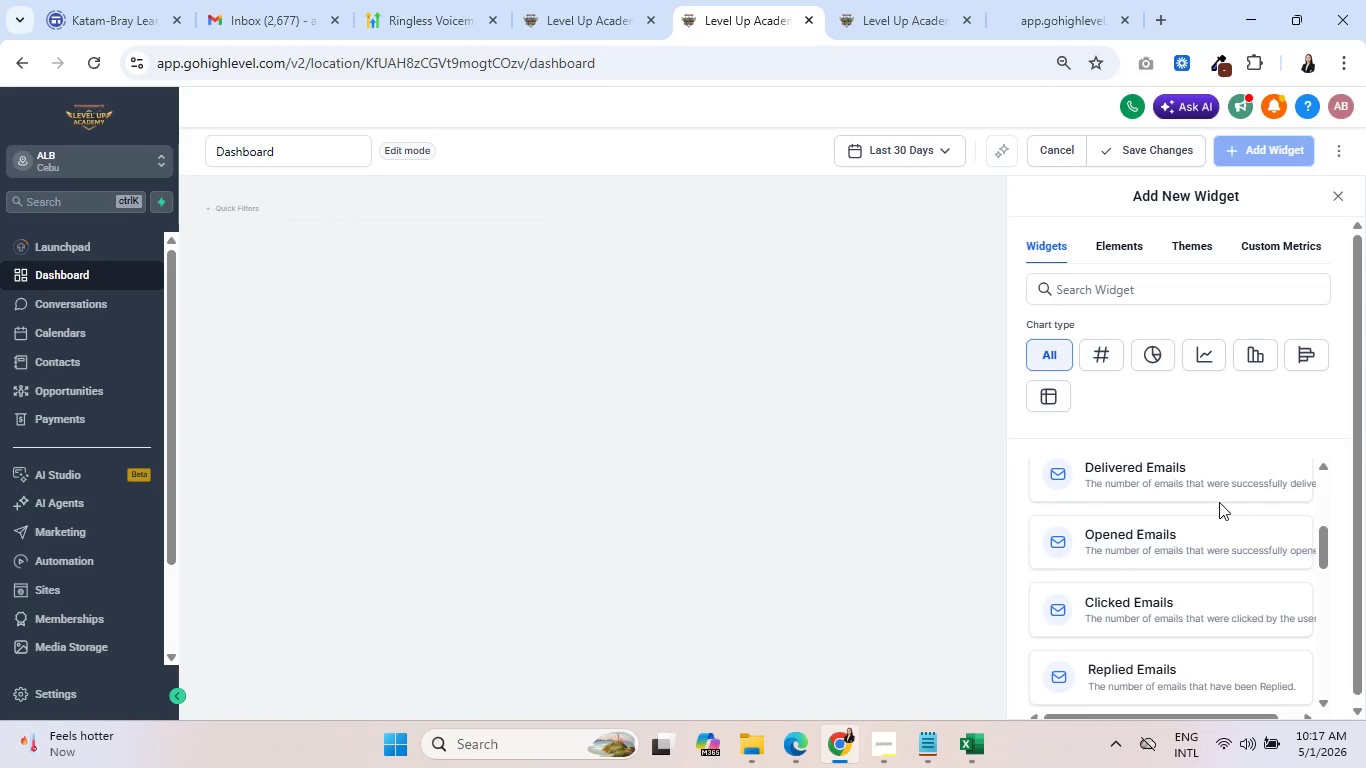 
left_click([1035, 554])
 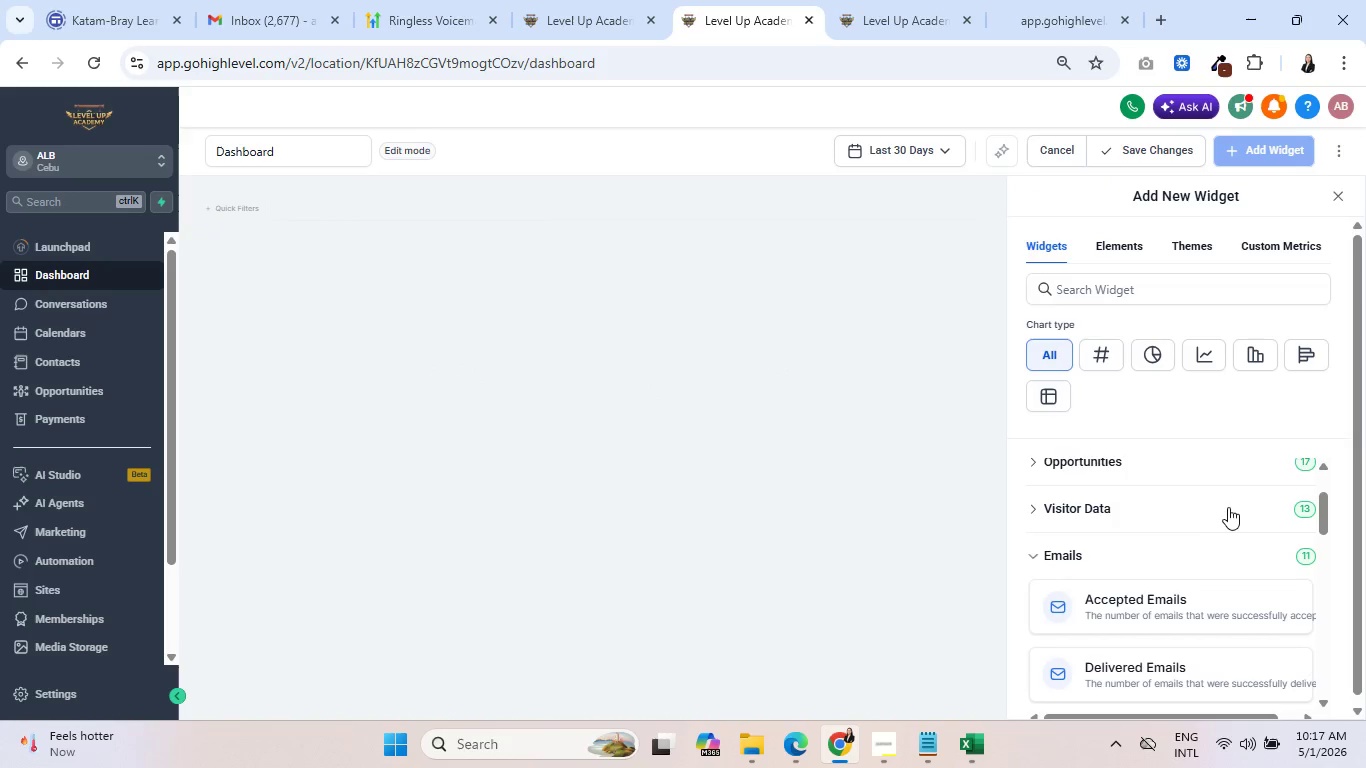 
scroll: coordinate [1190, 536], scroll_direction: down, amount: 4.0
 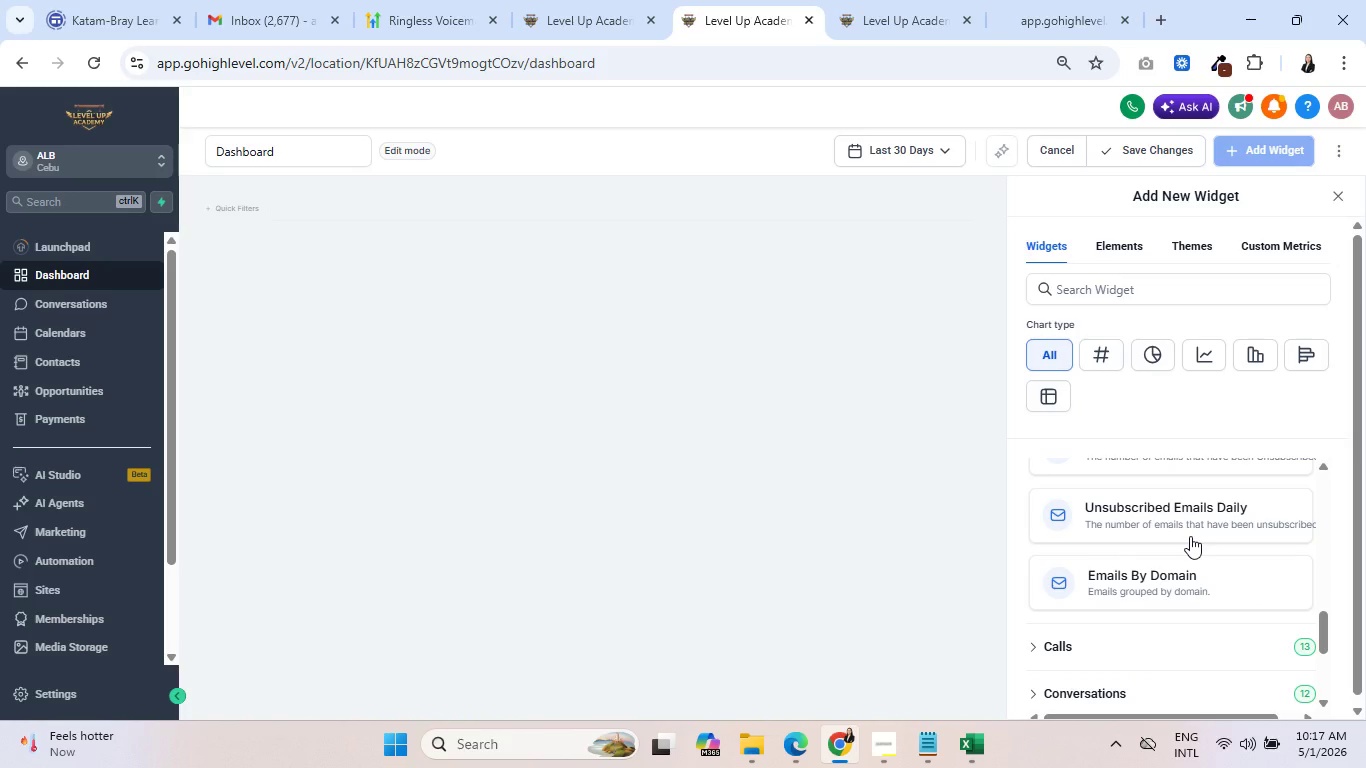 
scroll: coordinate [1206, 534], scroll_direction: up, amount: 1.0
 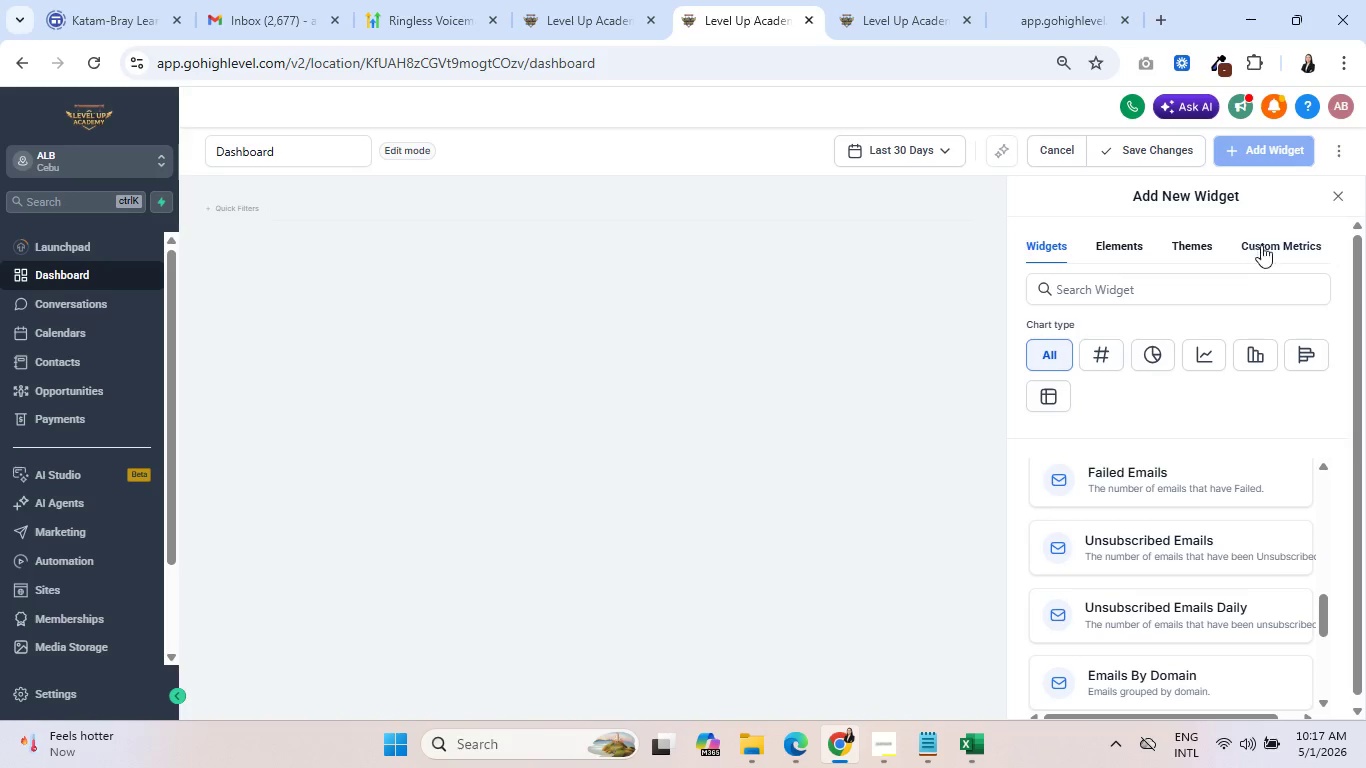 
left_click([1274, 234])
 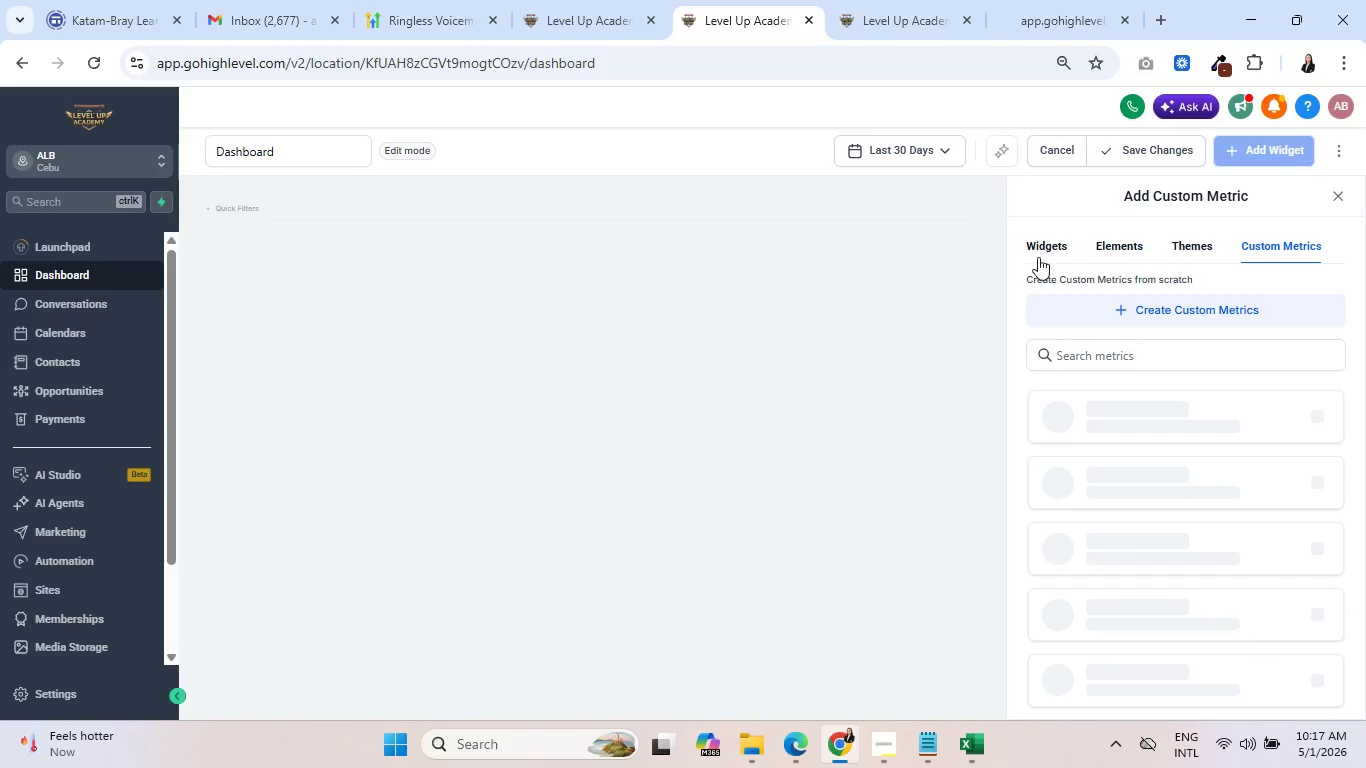 
left_click([1037, 247])
 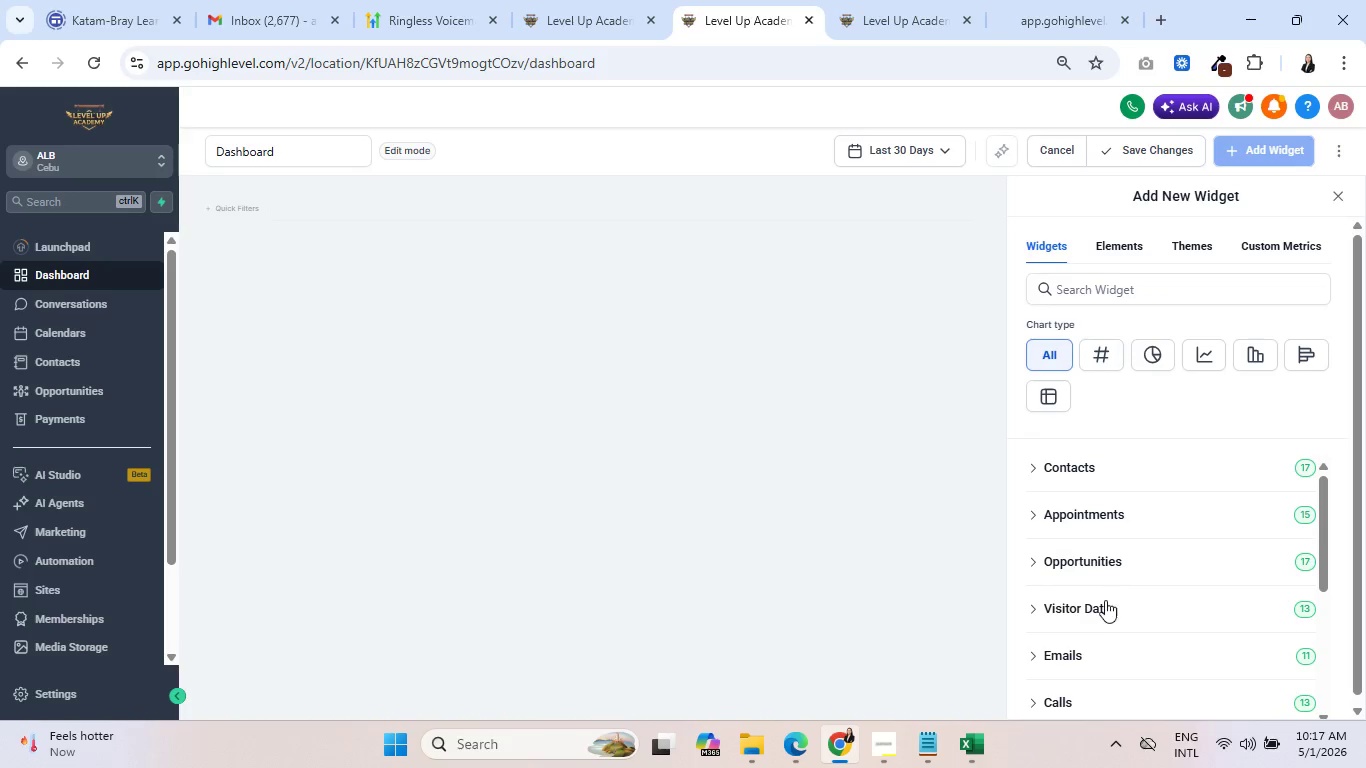 
scroll: coordinate [1229, 549], scroll_direction: down, amount: 2.0
 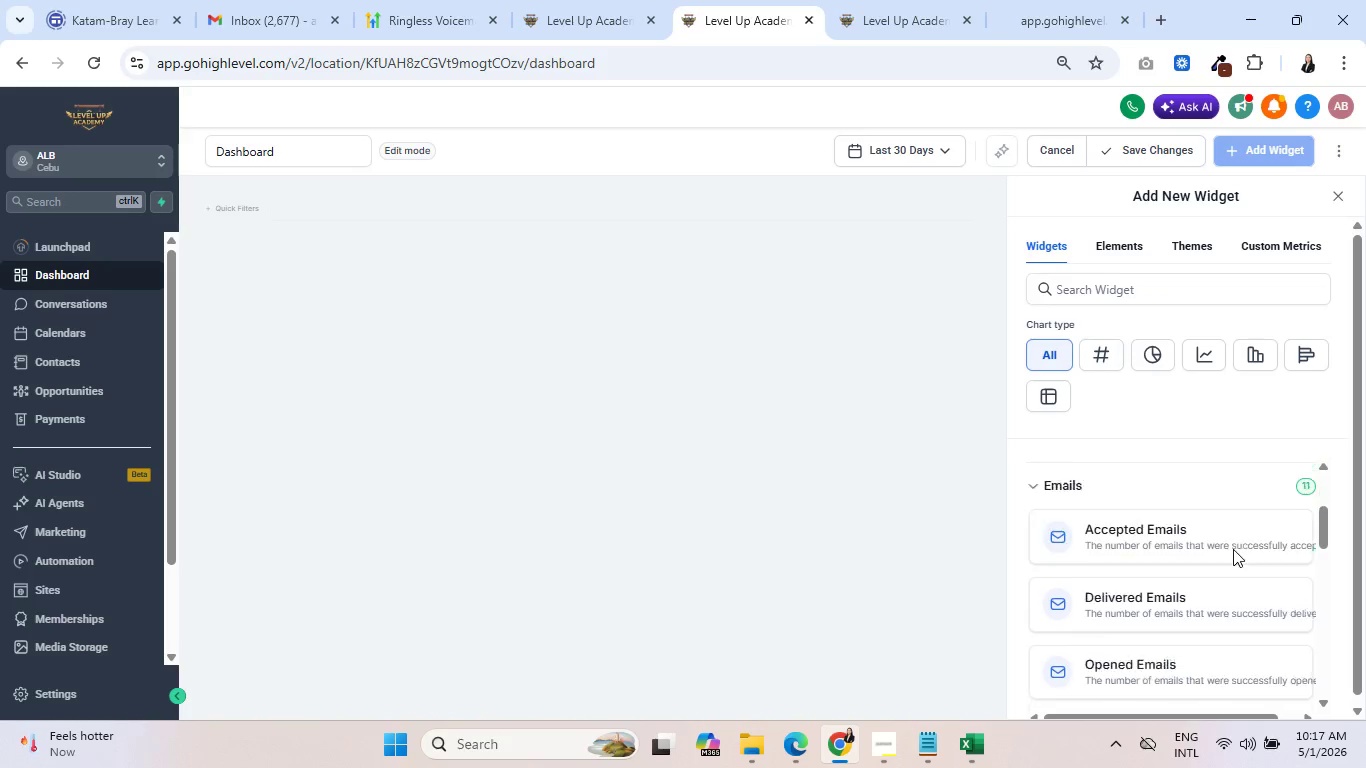 
left_click([1090, 549])
 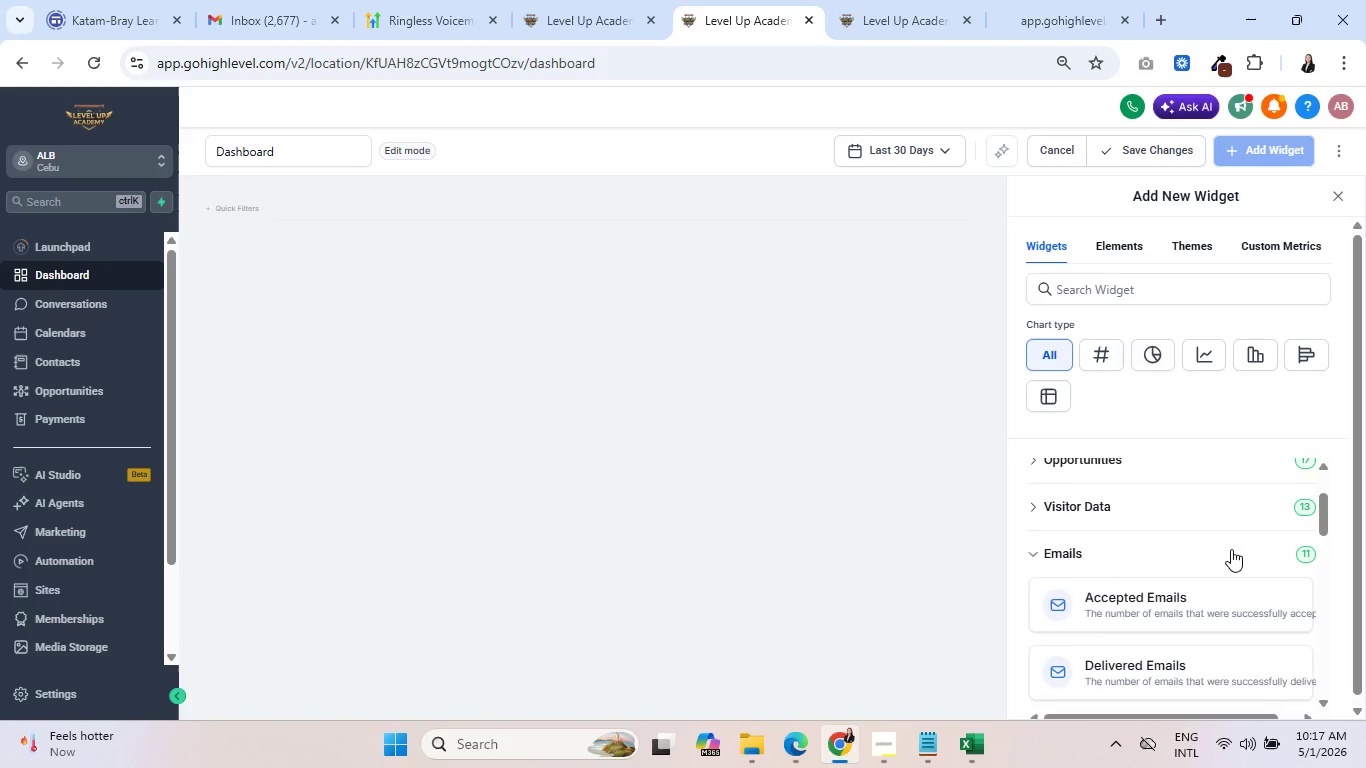 
mouse_move([1123, 603])
 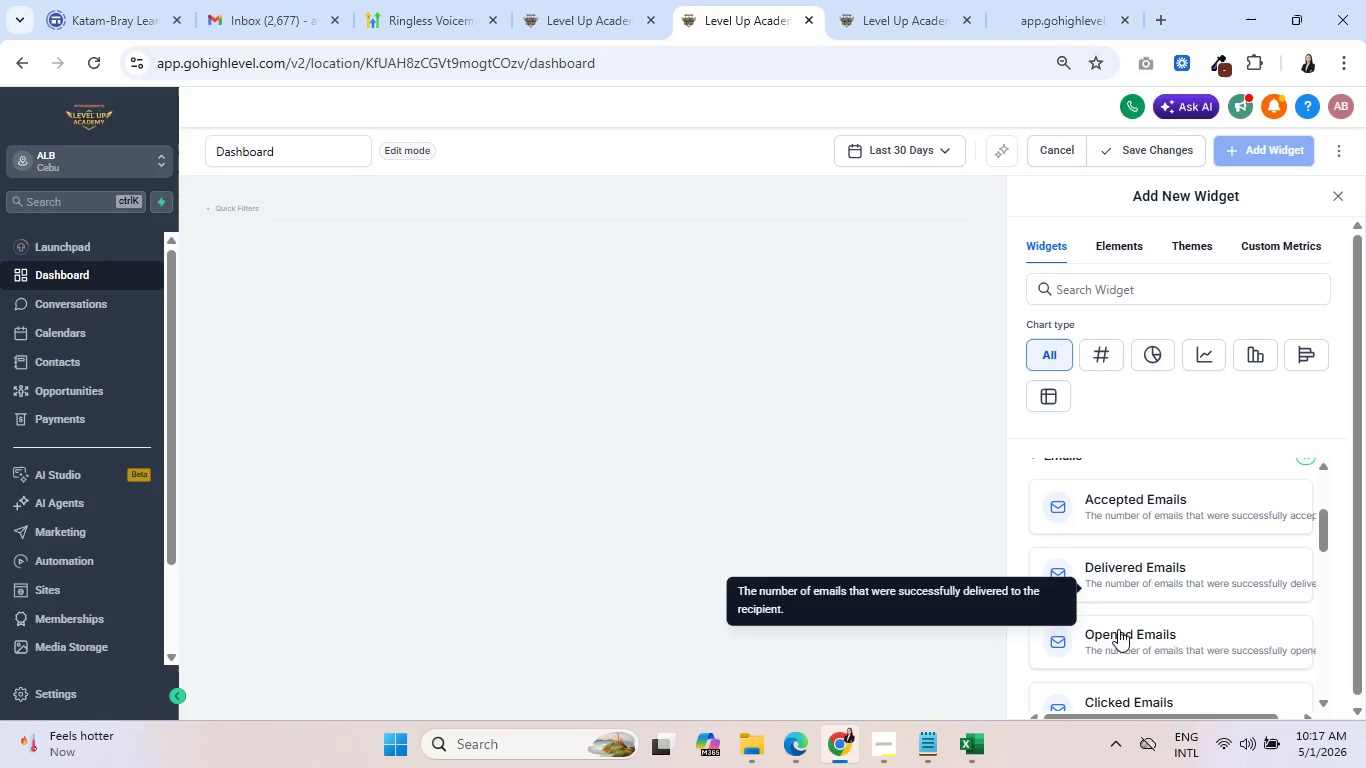 
left_click([1121, 631])
 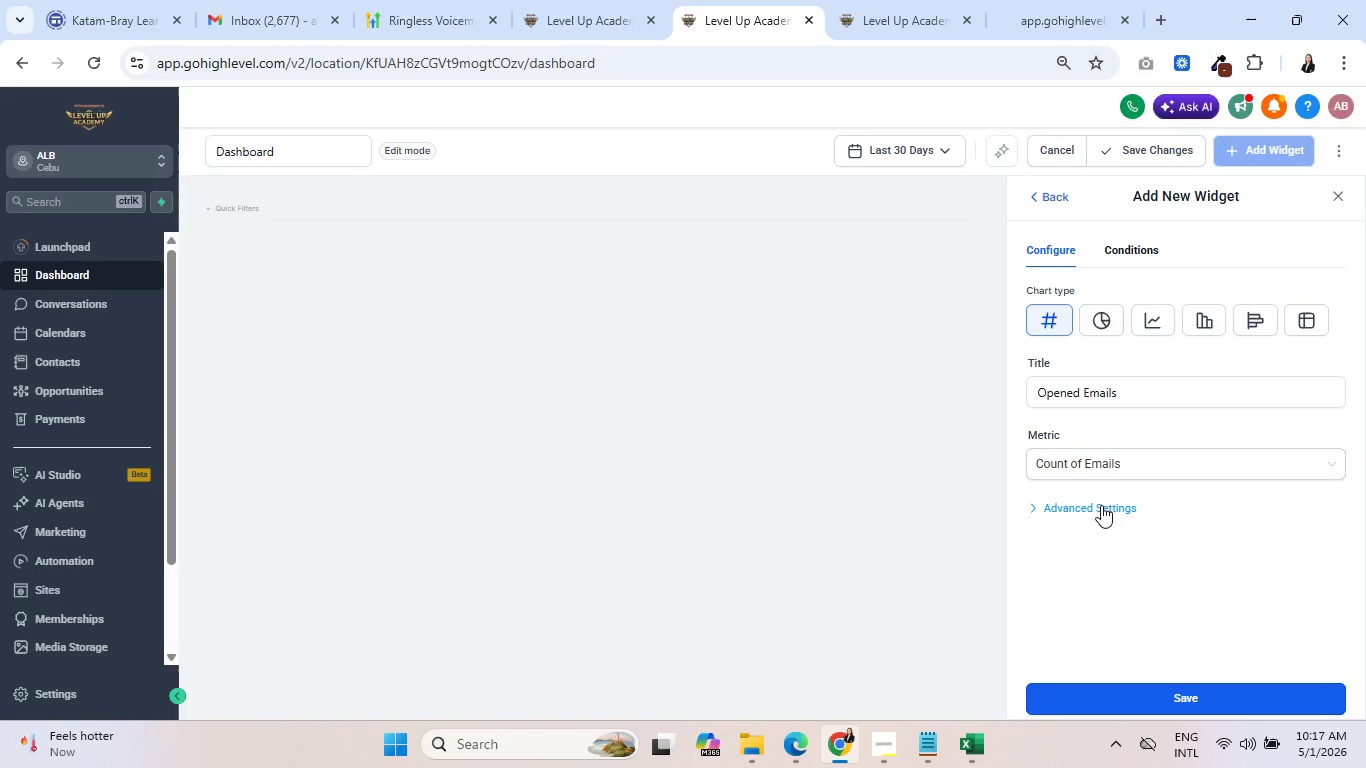 
left_click([1101, 505])
 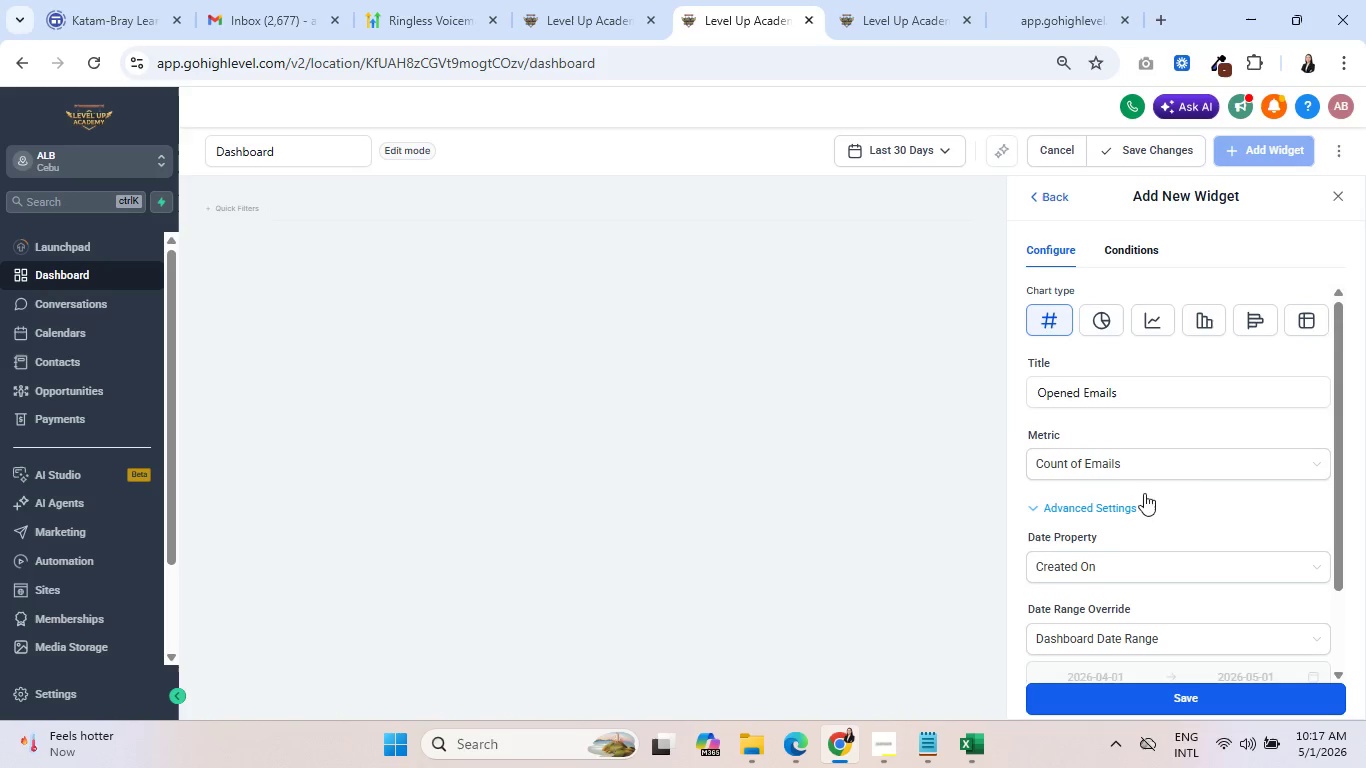 
scroll: coordinate [1210, 488], scroll_direction: down, amount: 4.0
 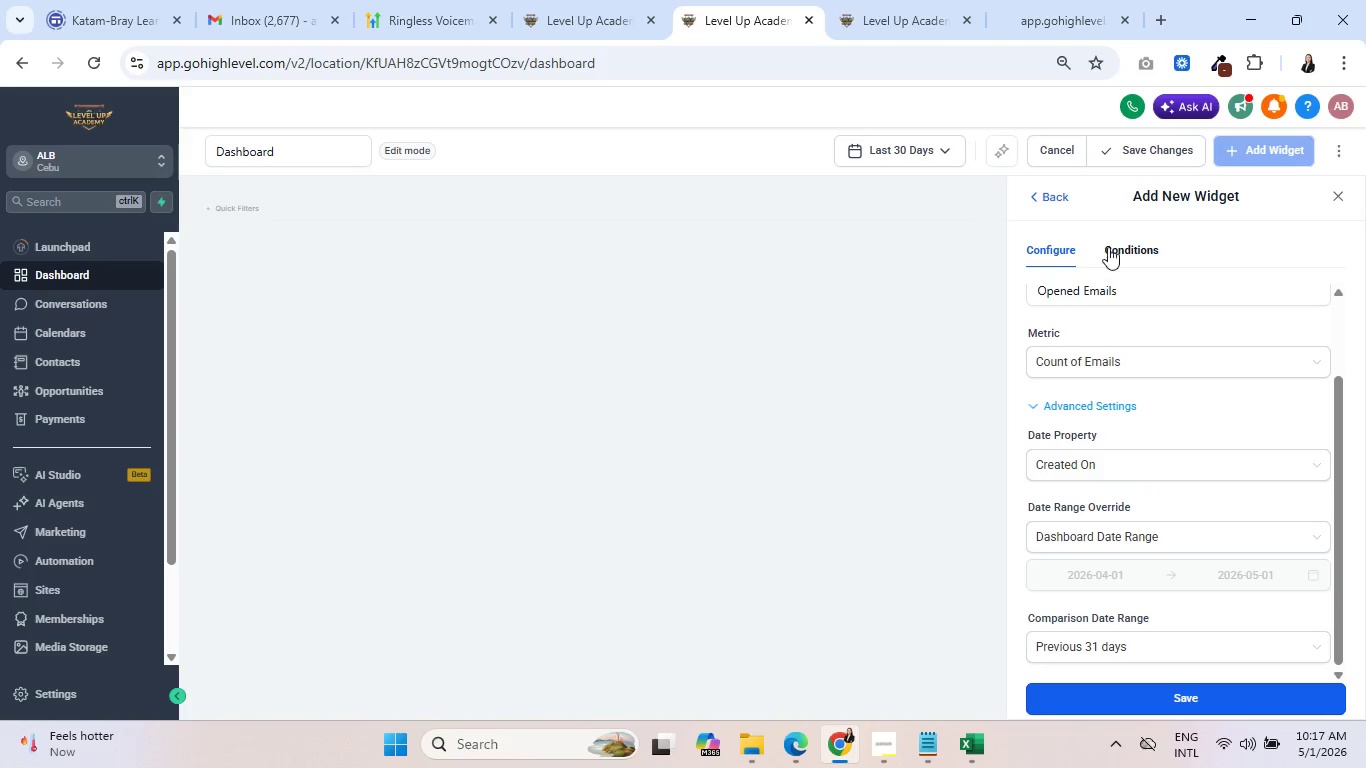 
left_click([1108, 239])
 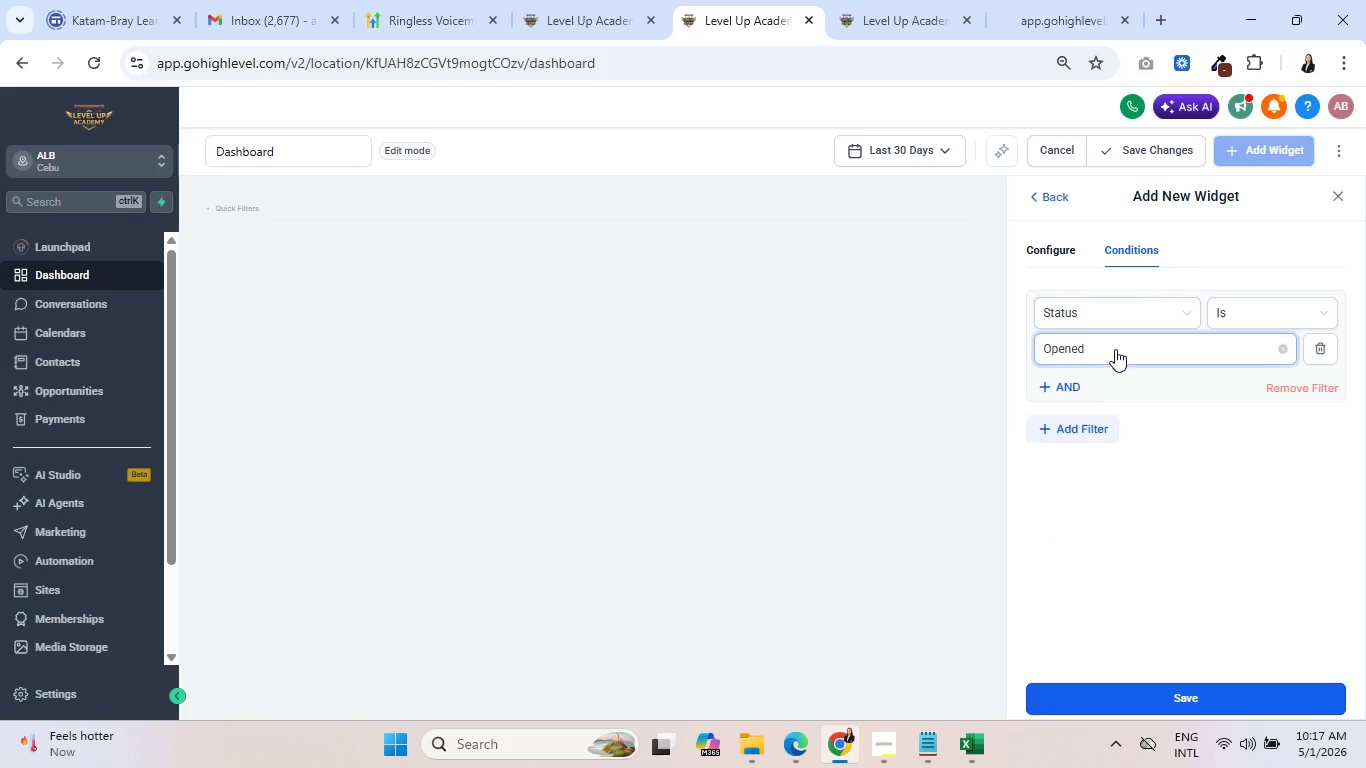 
left_click([1079, 383])
 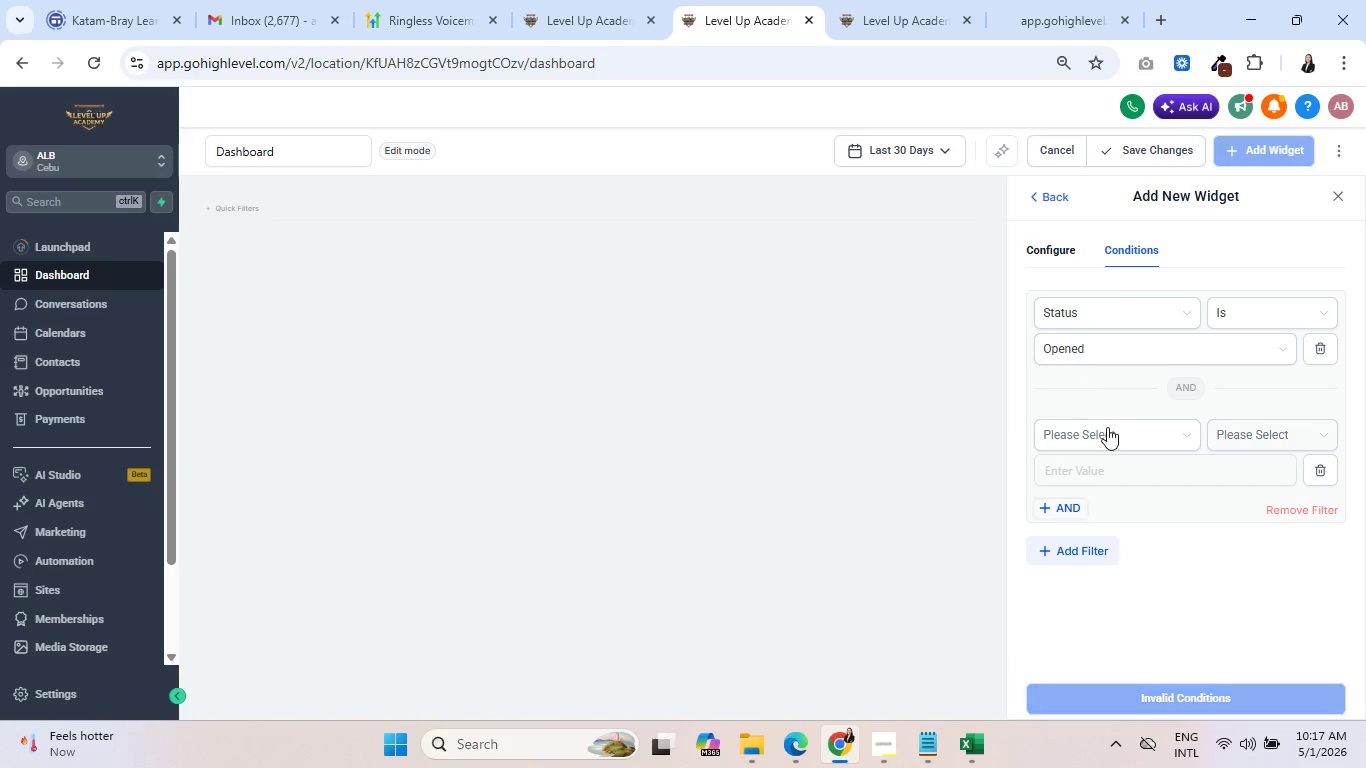 
double_click([1111, 430])
 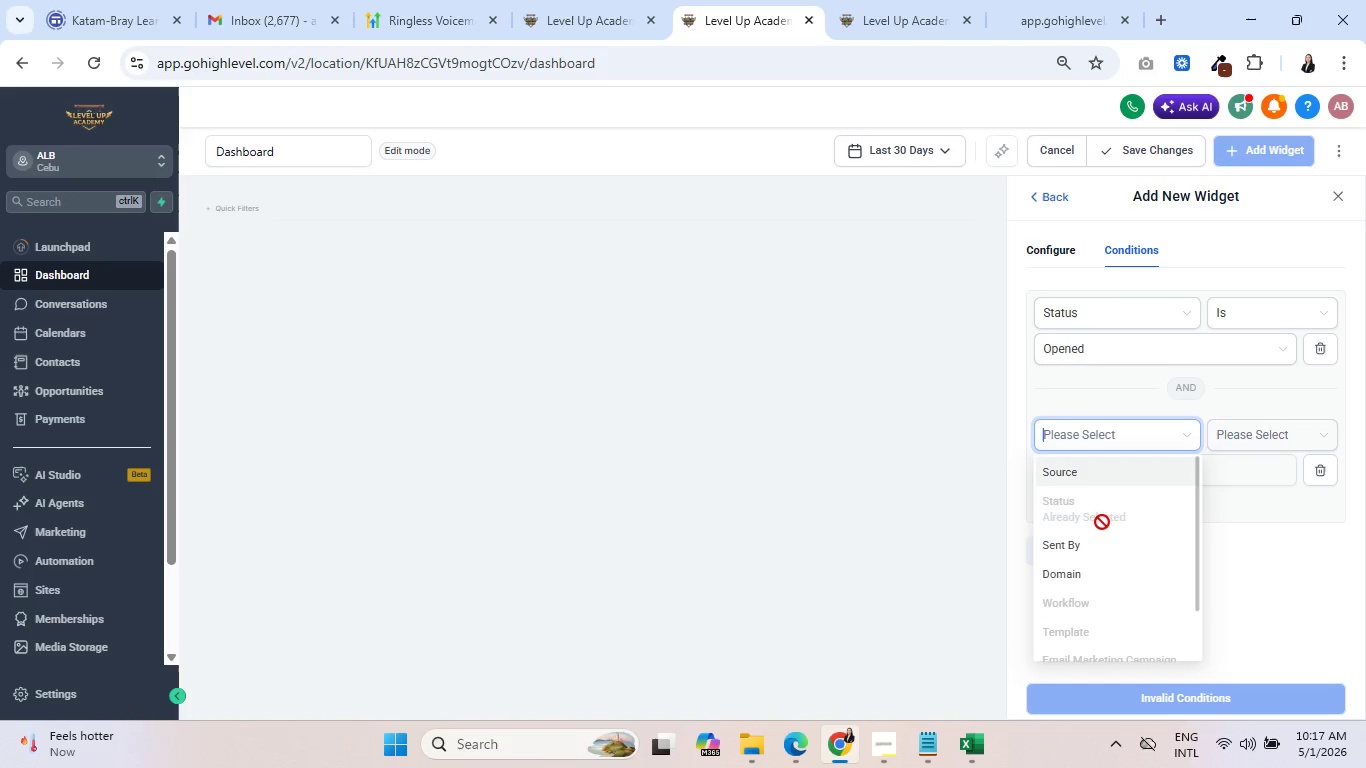 
left_click([1100, 466])
 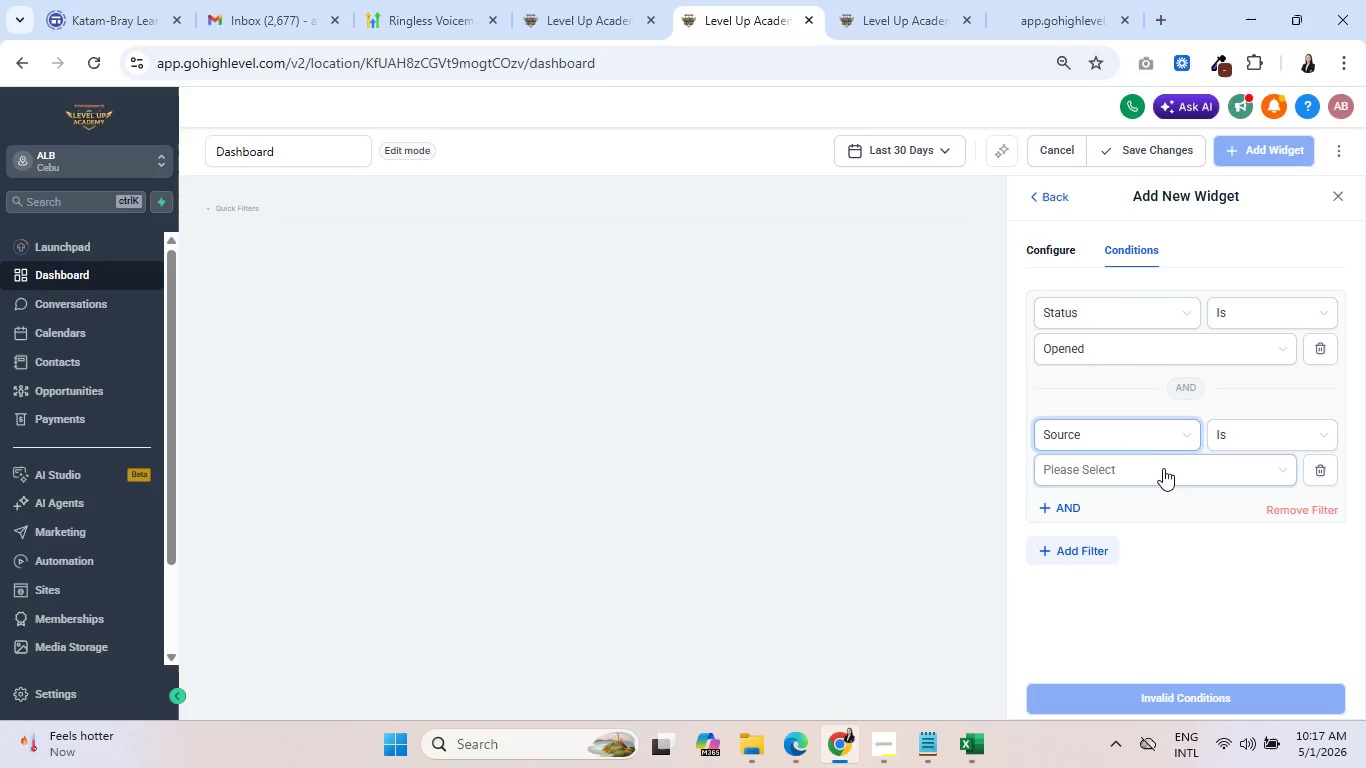 
left_click([1162, 471])
 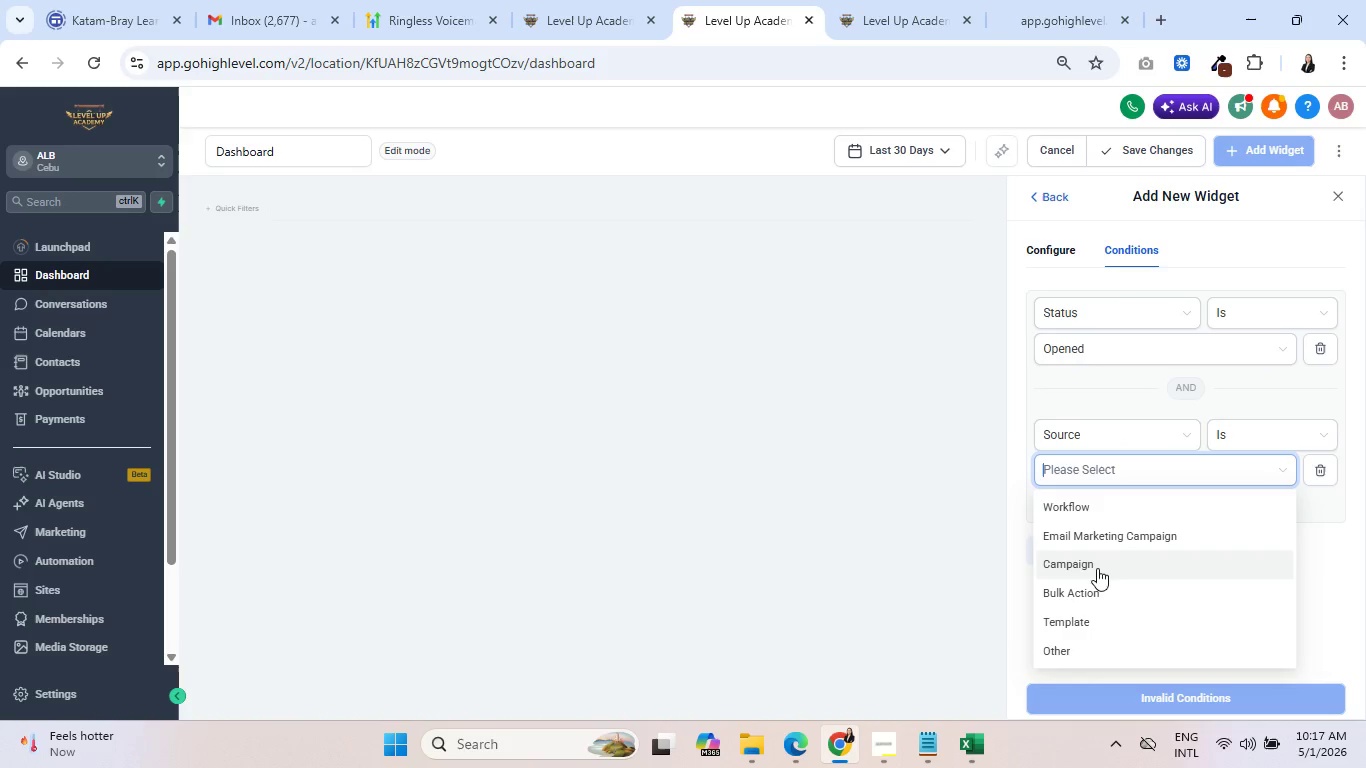 
scroll: coordinate [1135, 573], scroll_direction: down, amount: 1.0
 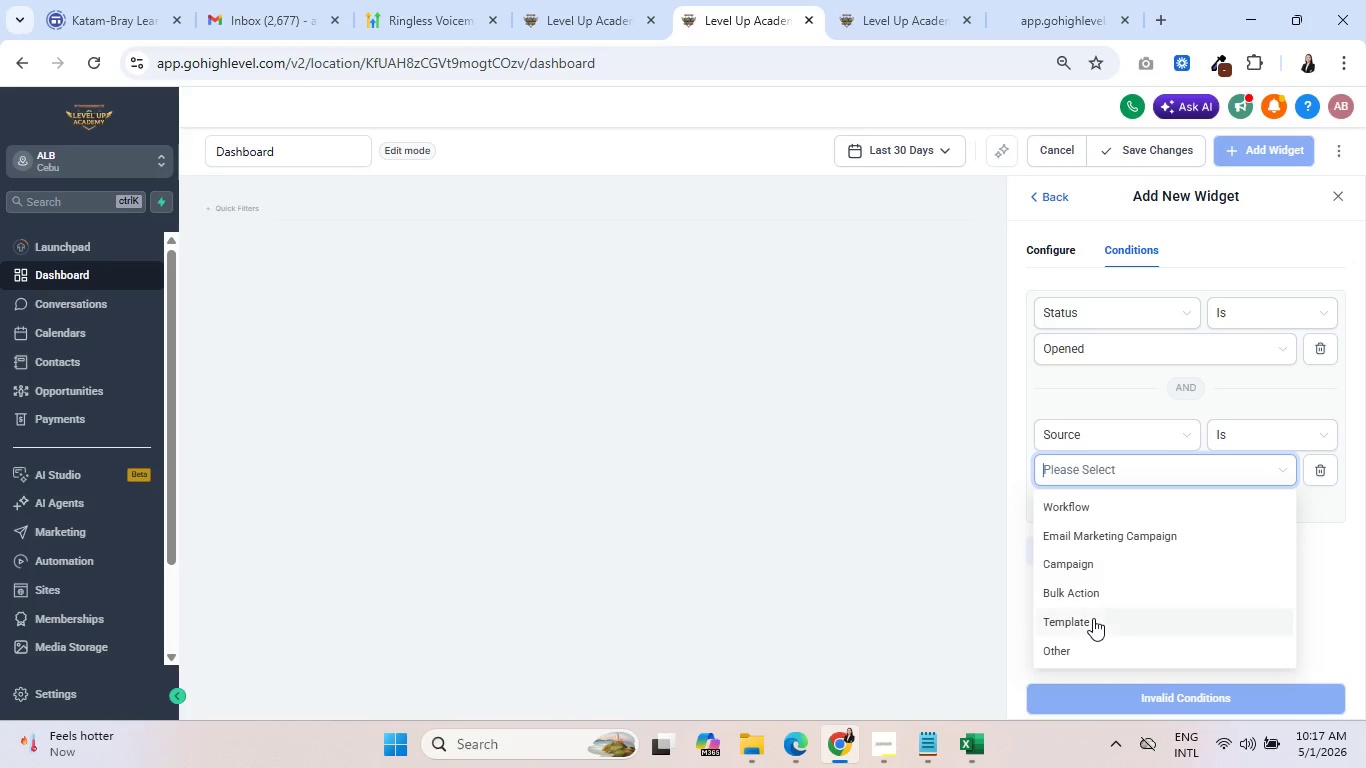 
left_click([1093, 618])
 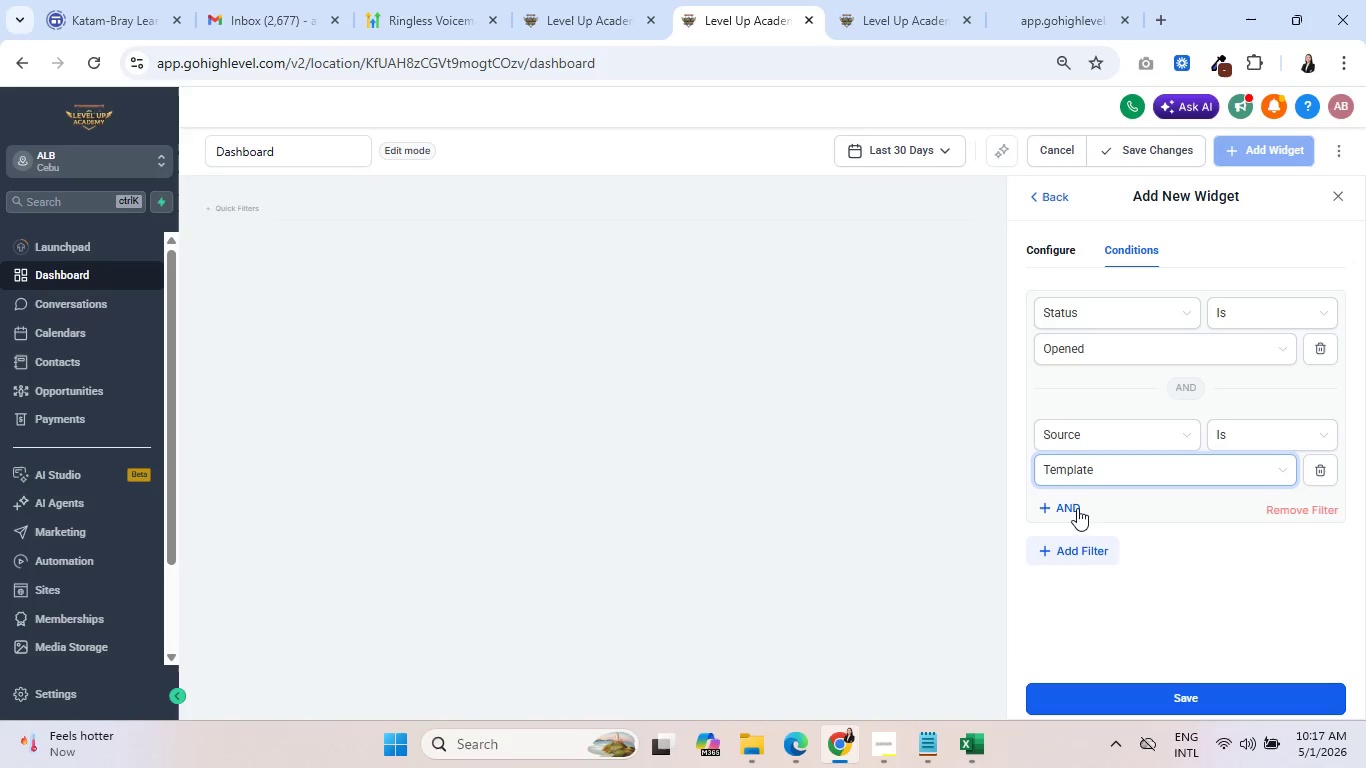 
left_click([1062, 506])
 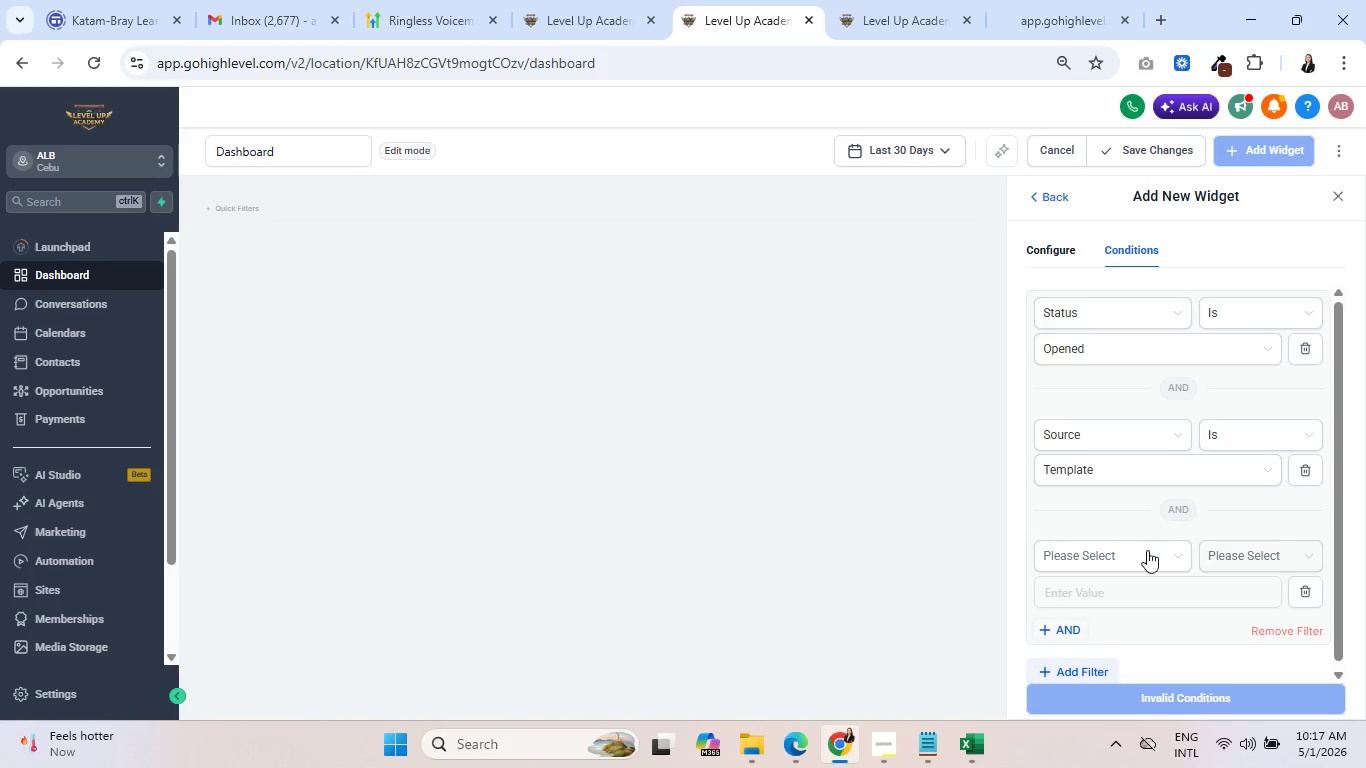 
left_click([1150, 561])
 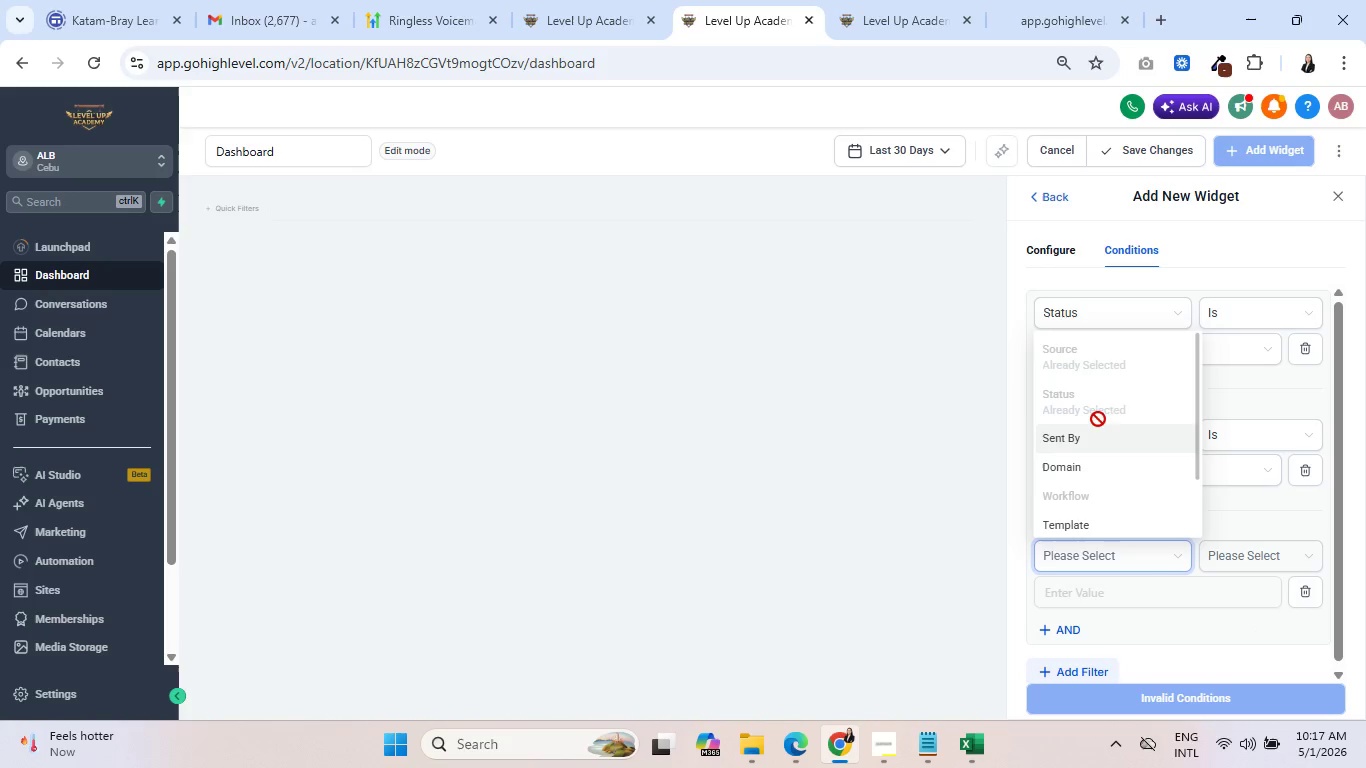 
scroll: coordinate [1130, 408], scroll_direction: down, amount: 1.0
 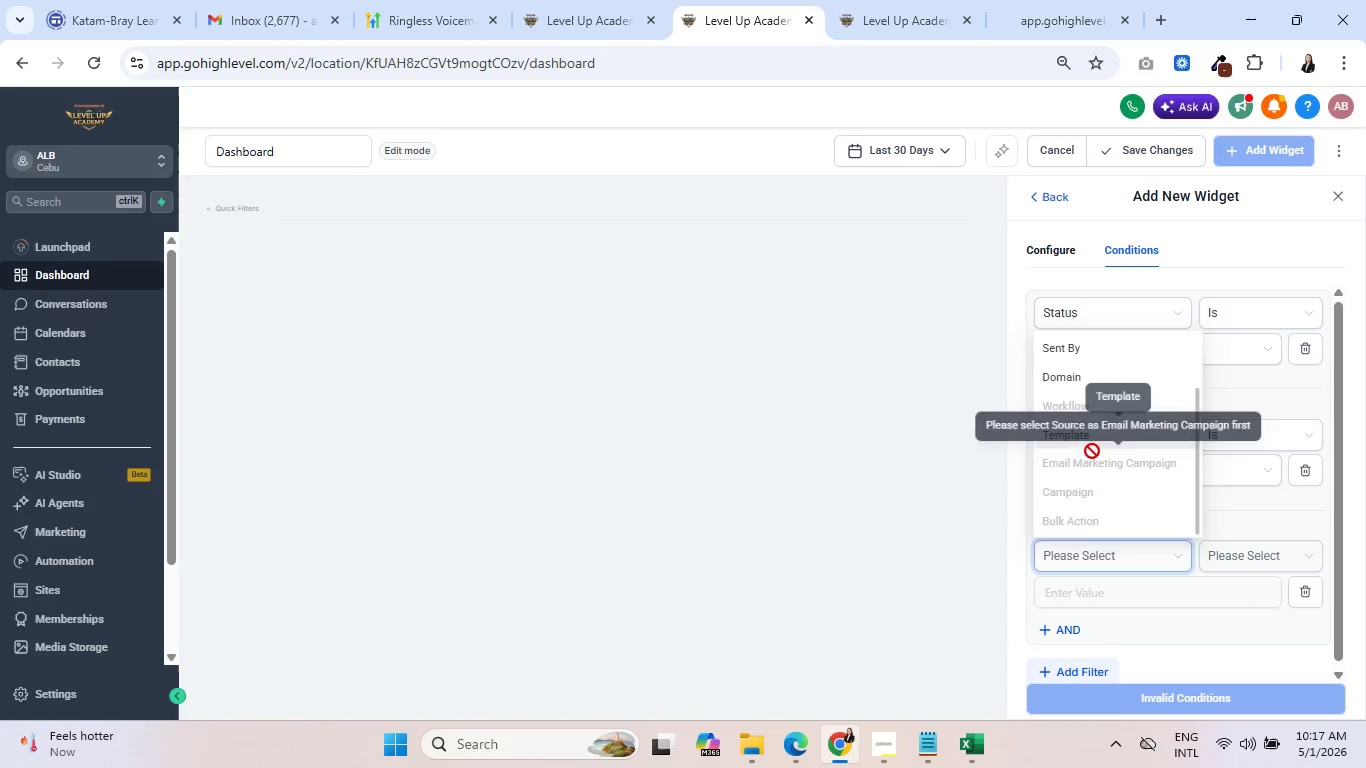 
left_click([1088, 446])
 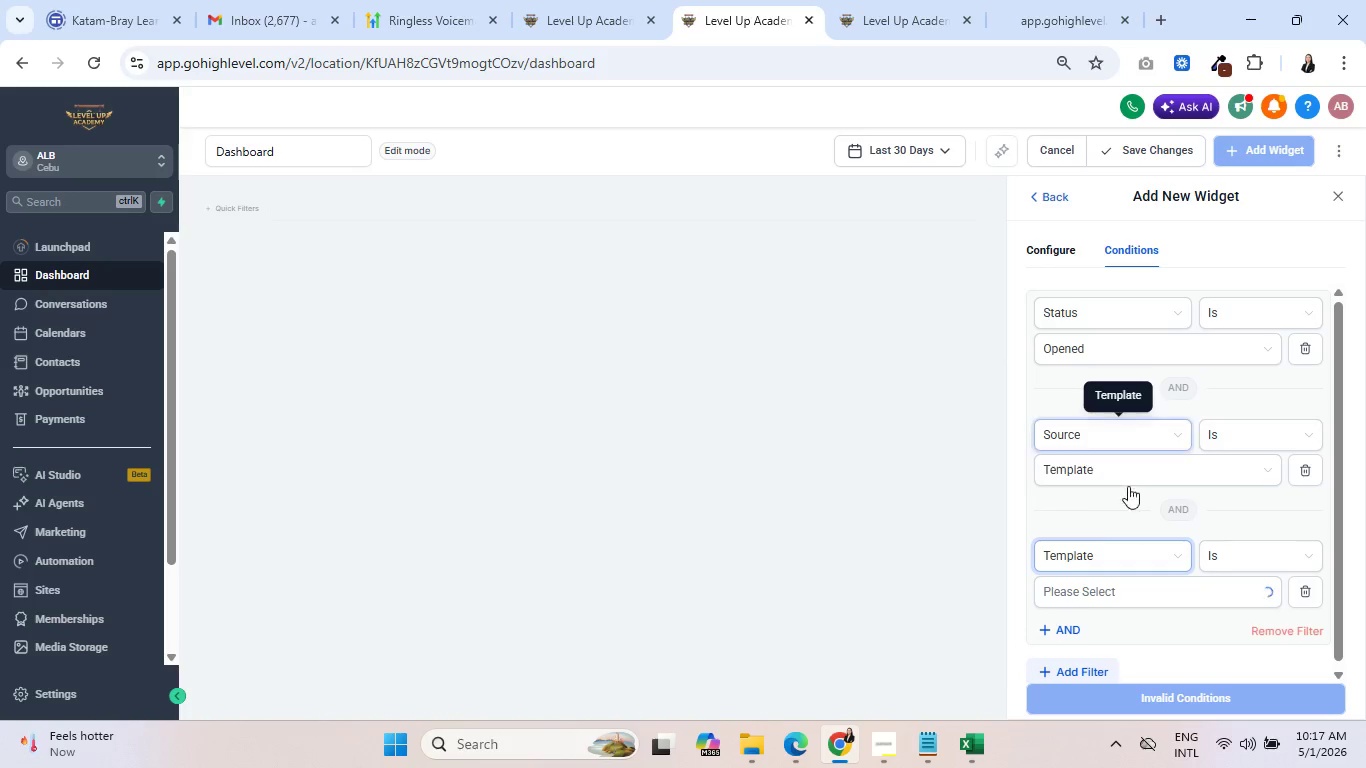 
scroll: coordinate [1237, 575], scroll_direction: down, amount: 1.0
 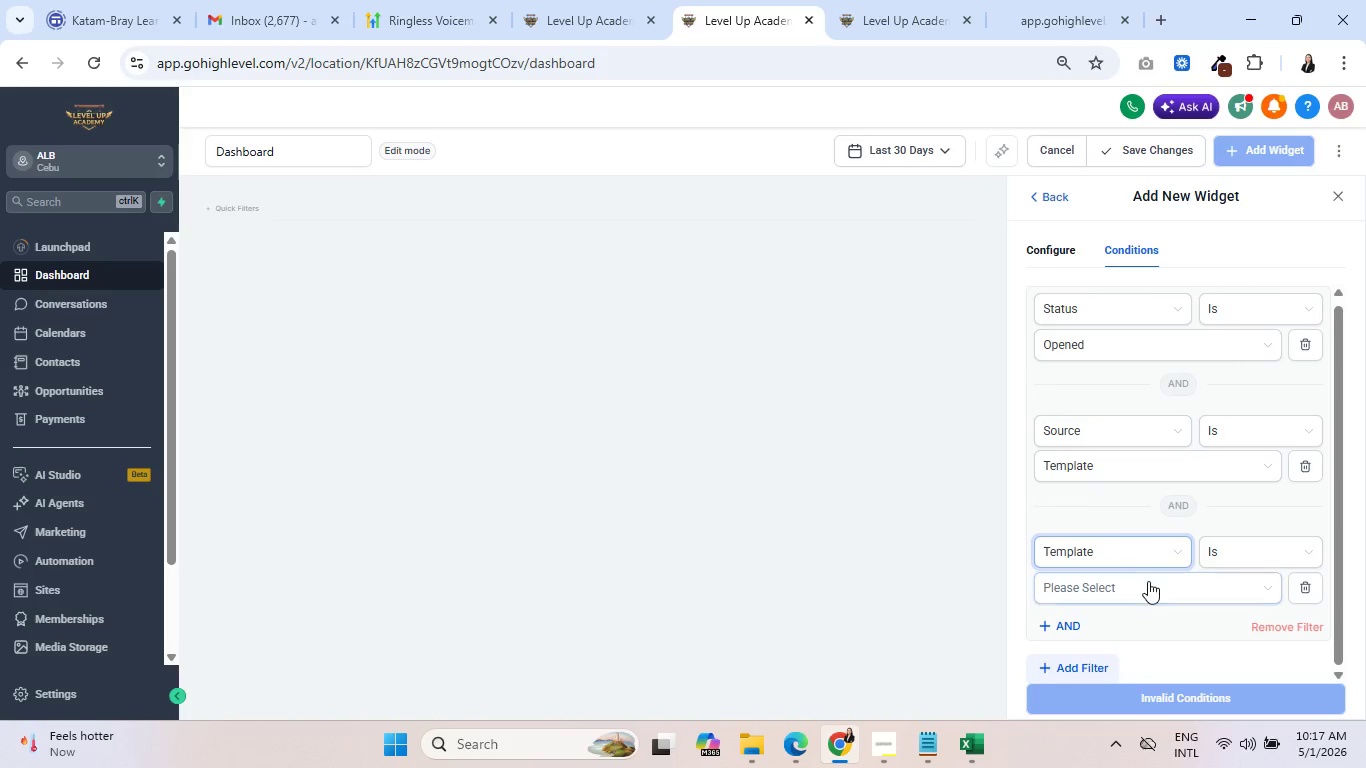 
left_click([1148, 582])
 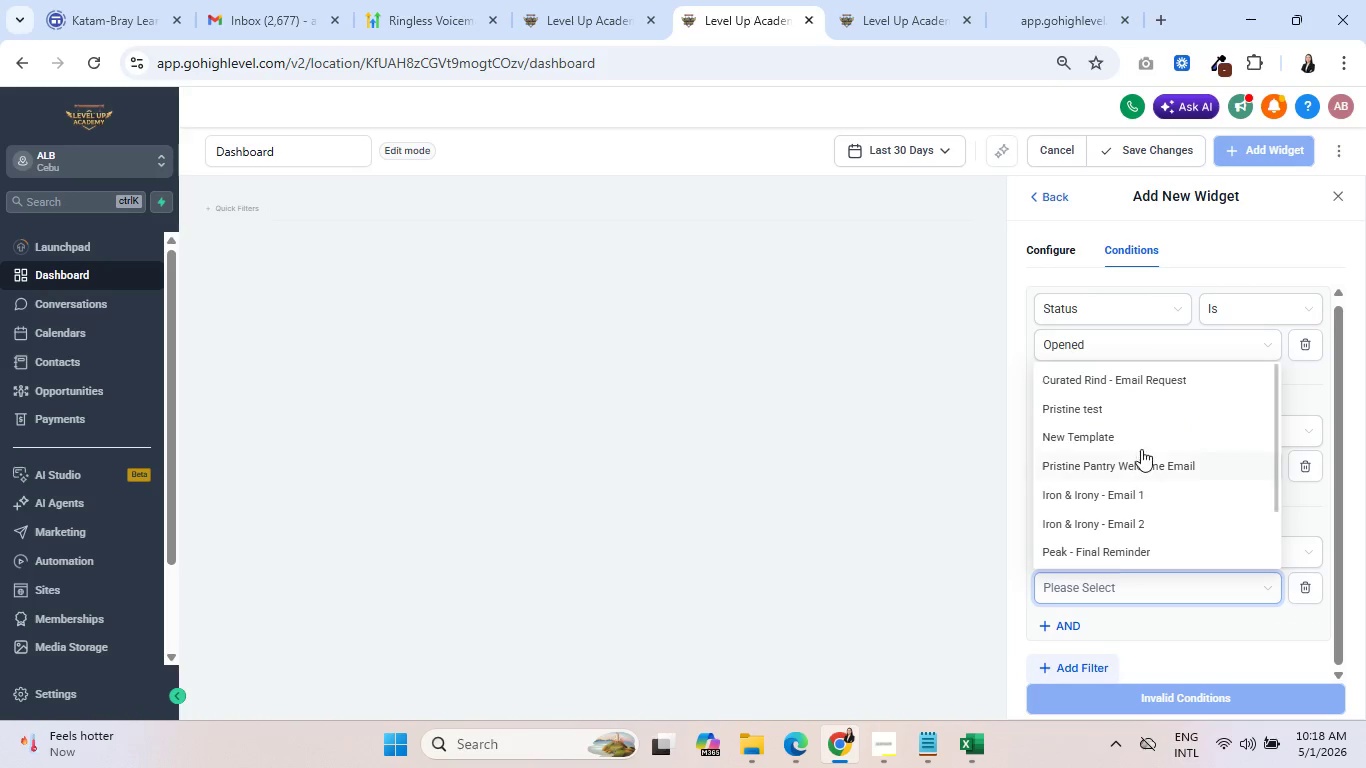 
scroll: coordinate [1151, 442], scroll_direction: down, amount: 10.0
 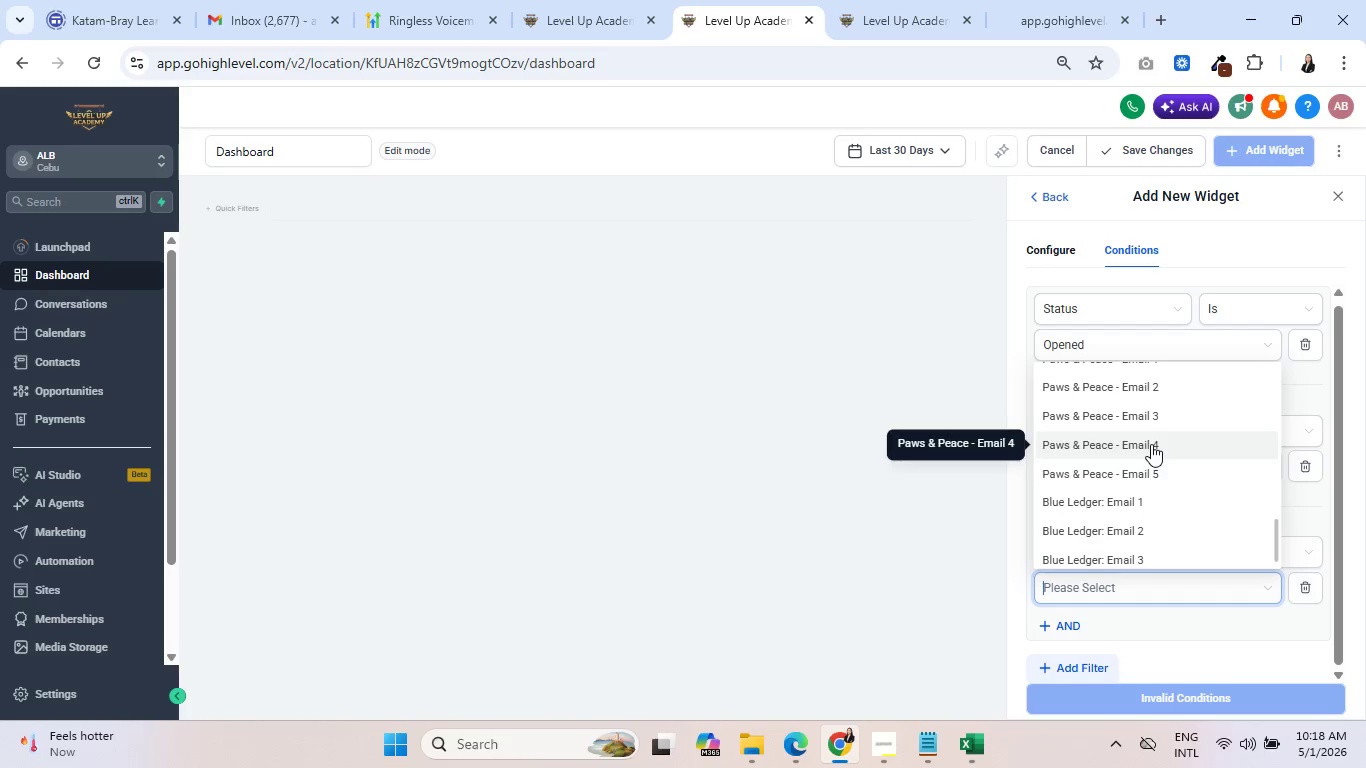 
scroll: coordinate [1153, 444], scroll_direction: down, amount: 12.0
 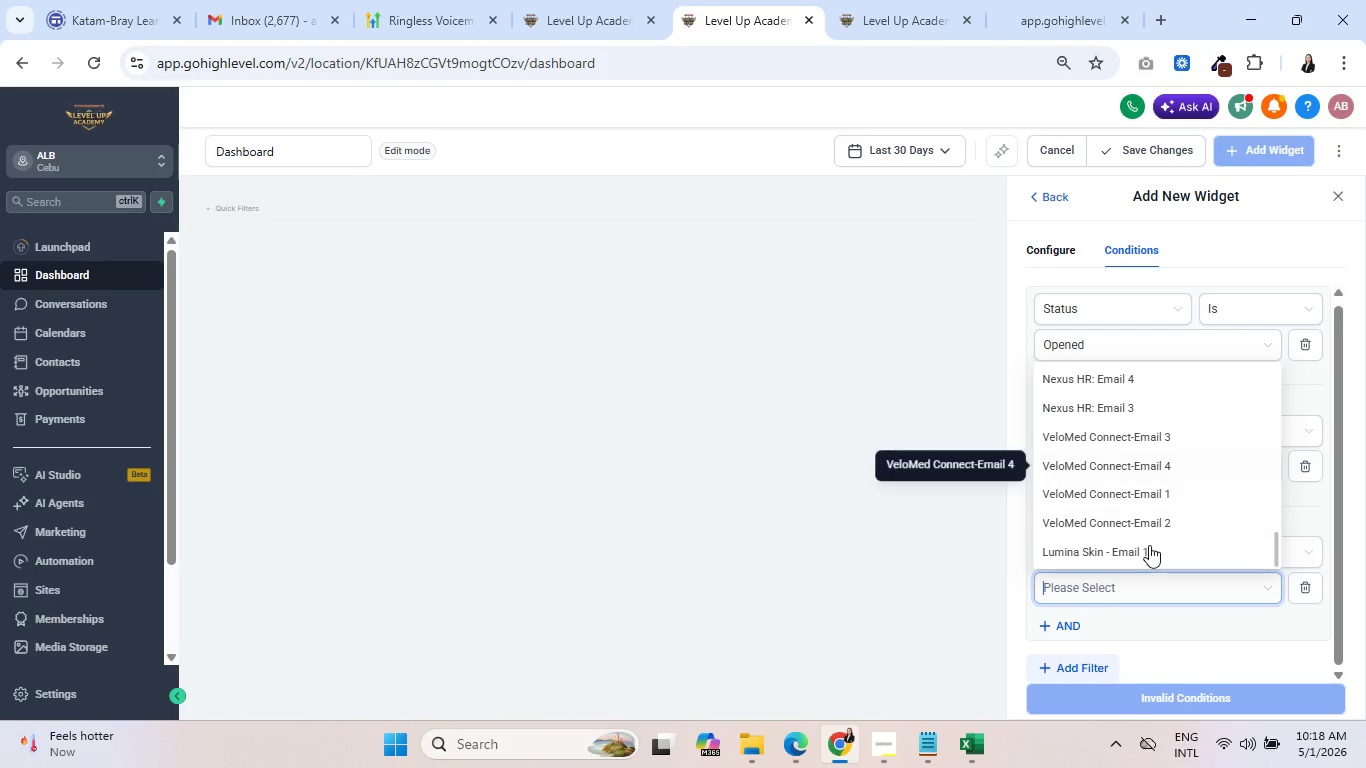 
left_click([1144, 547])
 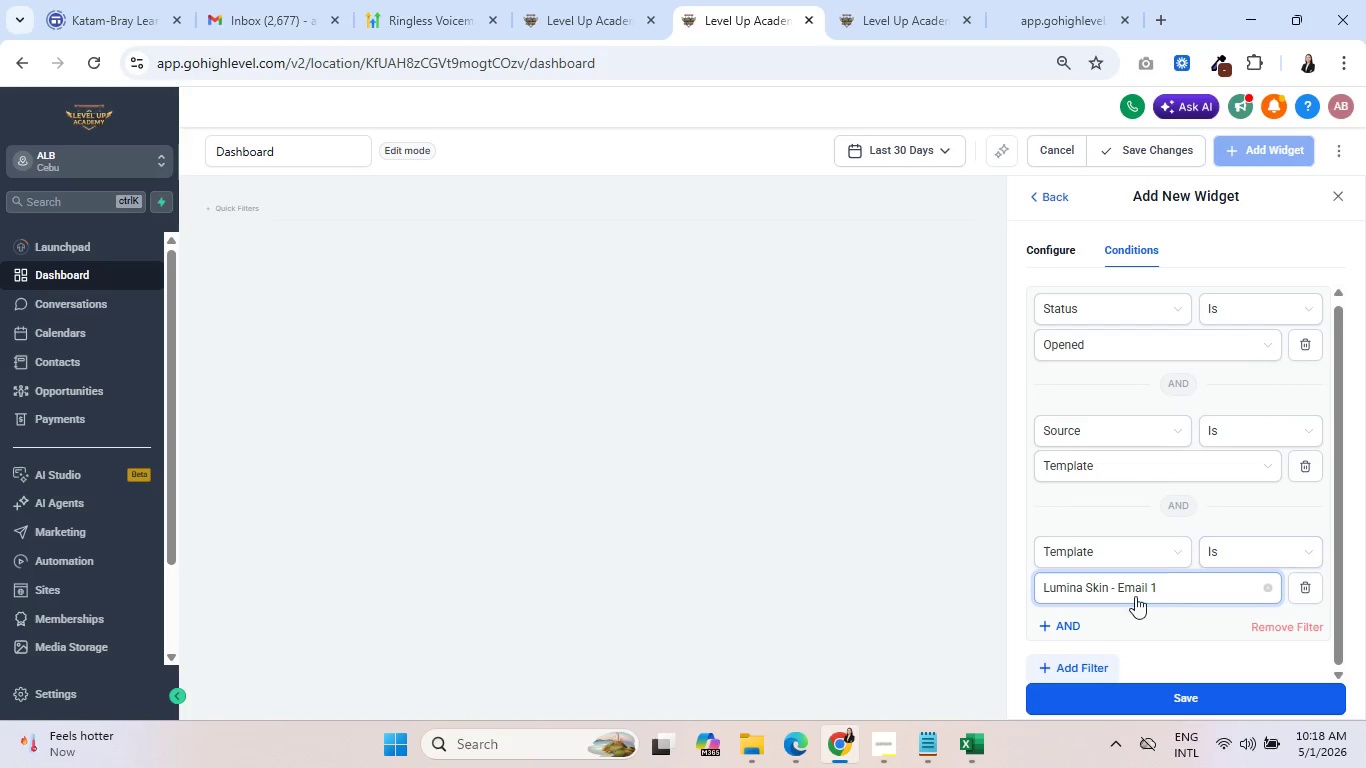 
scroll: coordinate [1242, 527], scroll_direction: down, amount: 1.0
 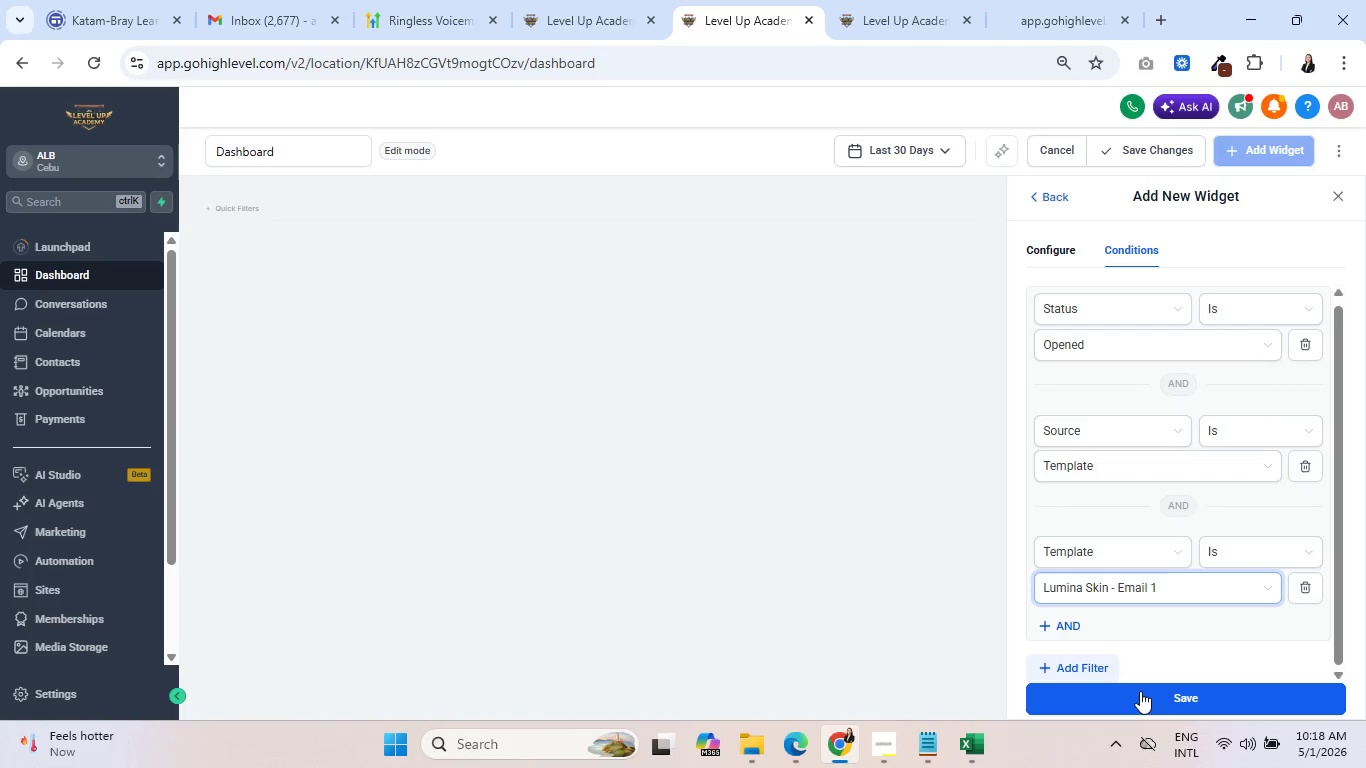 
left_click([1140, 691])
 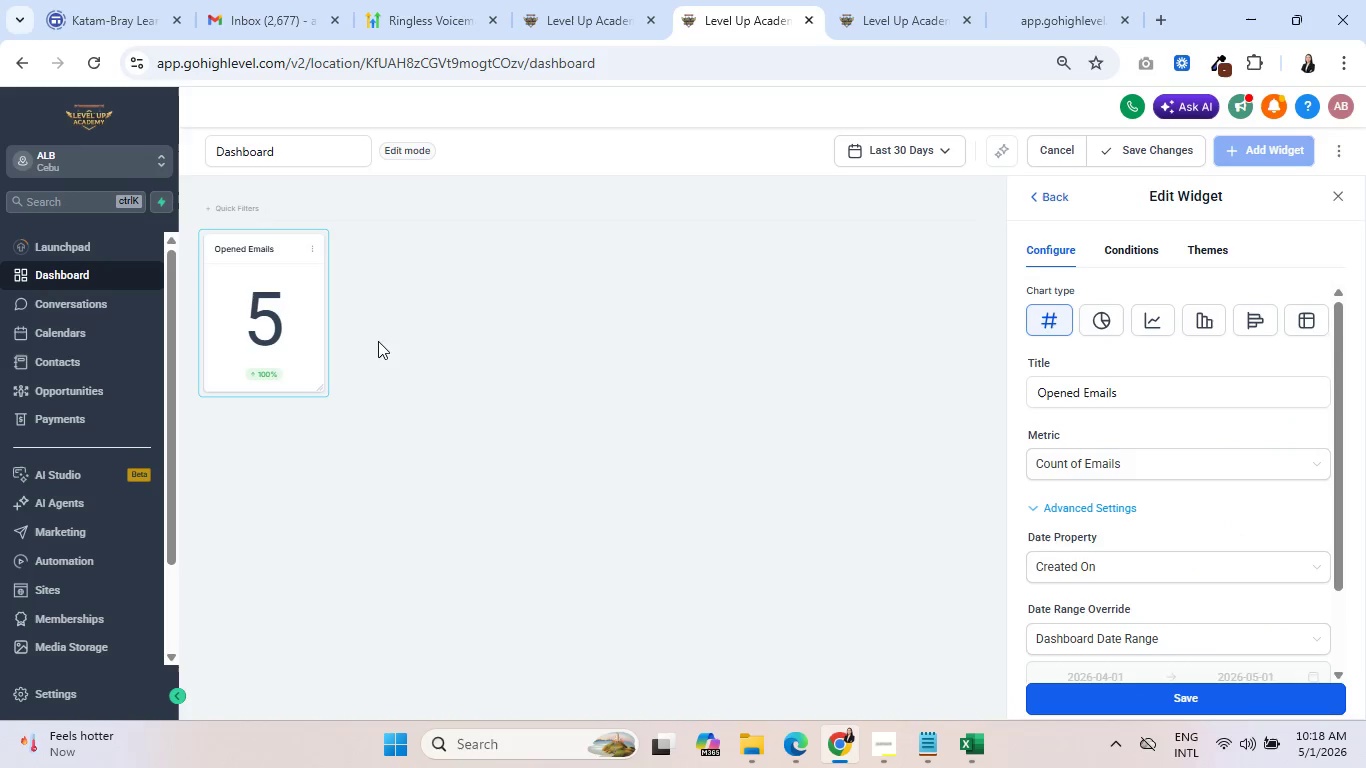 
wait(9.38)
 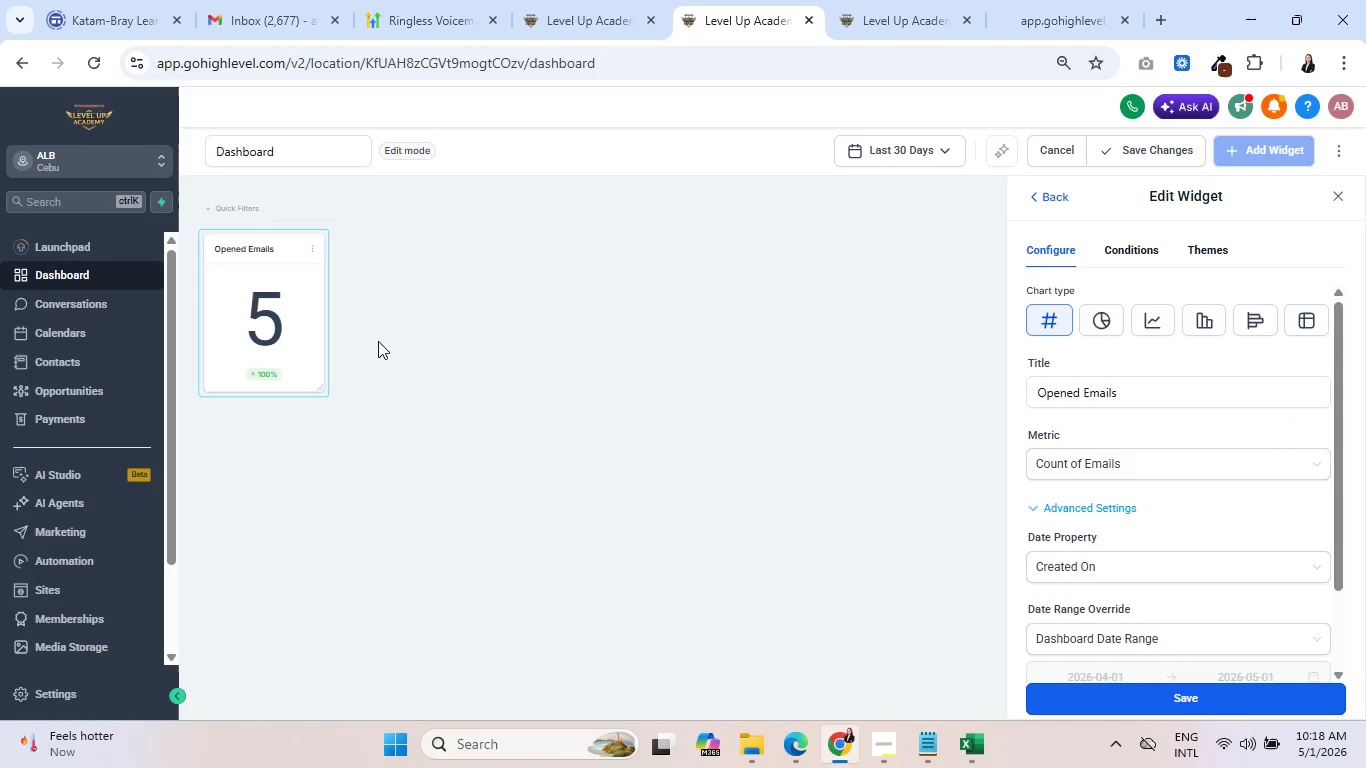 
scroll: coordinate [1252, 410], scroll_direction: down, amount: 2.0